 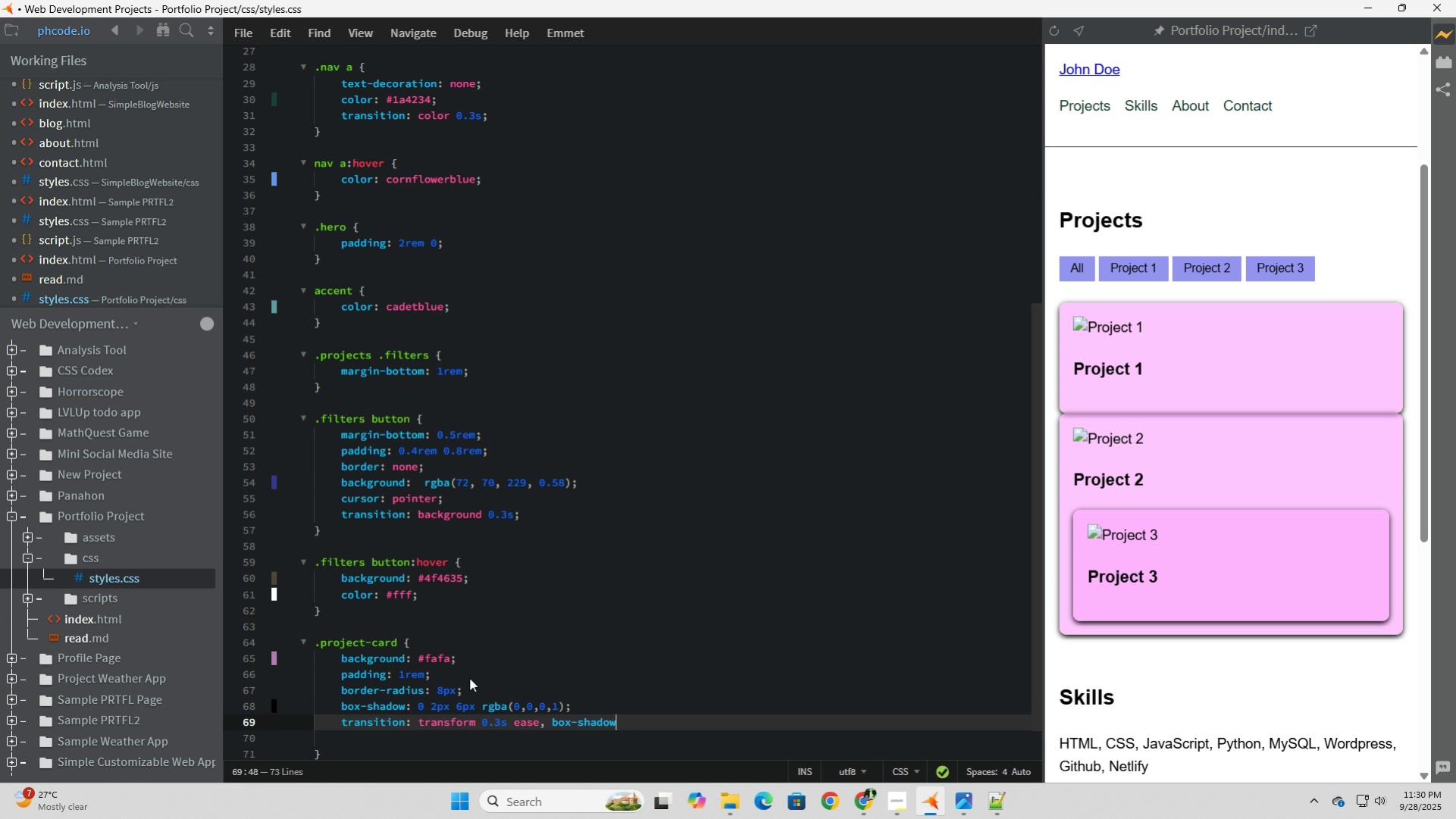 
type( 0.3s ease;)
 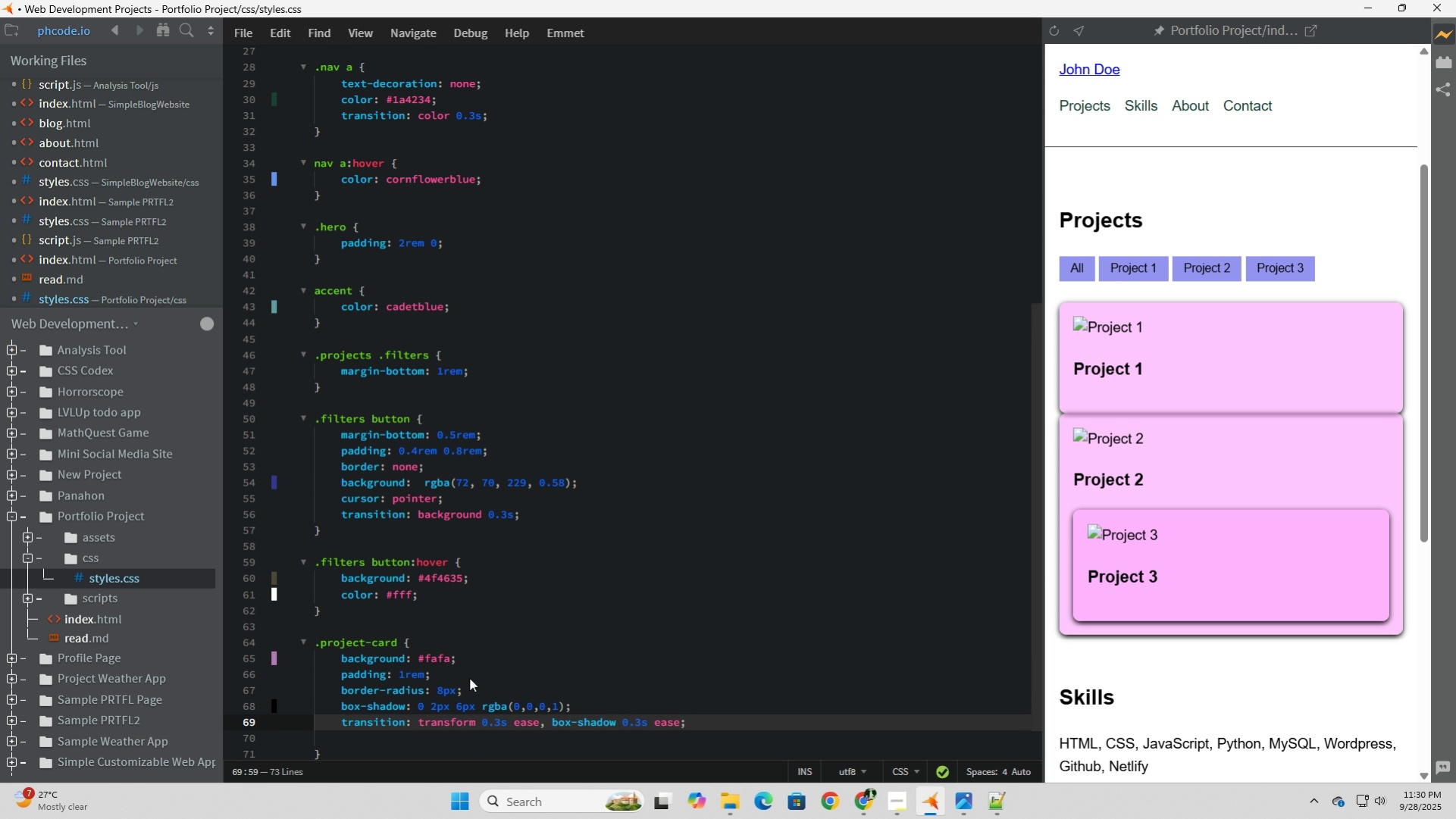 
scroll: coordinate [470, 677], scroll_direction: down, amount: 3.0
 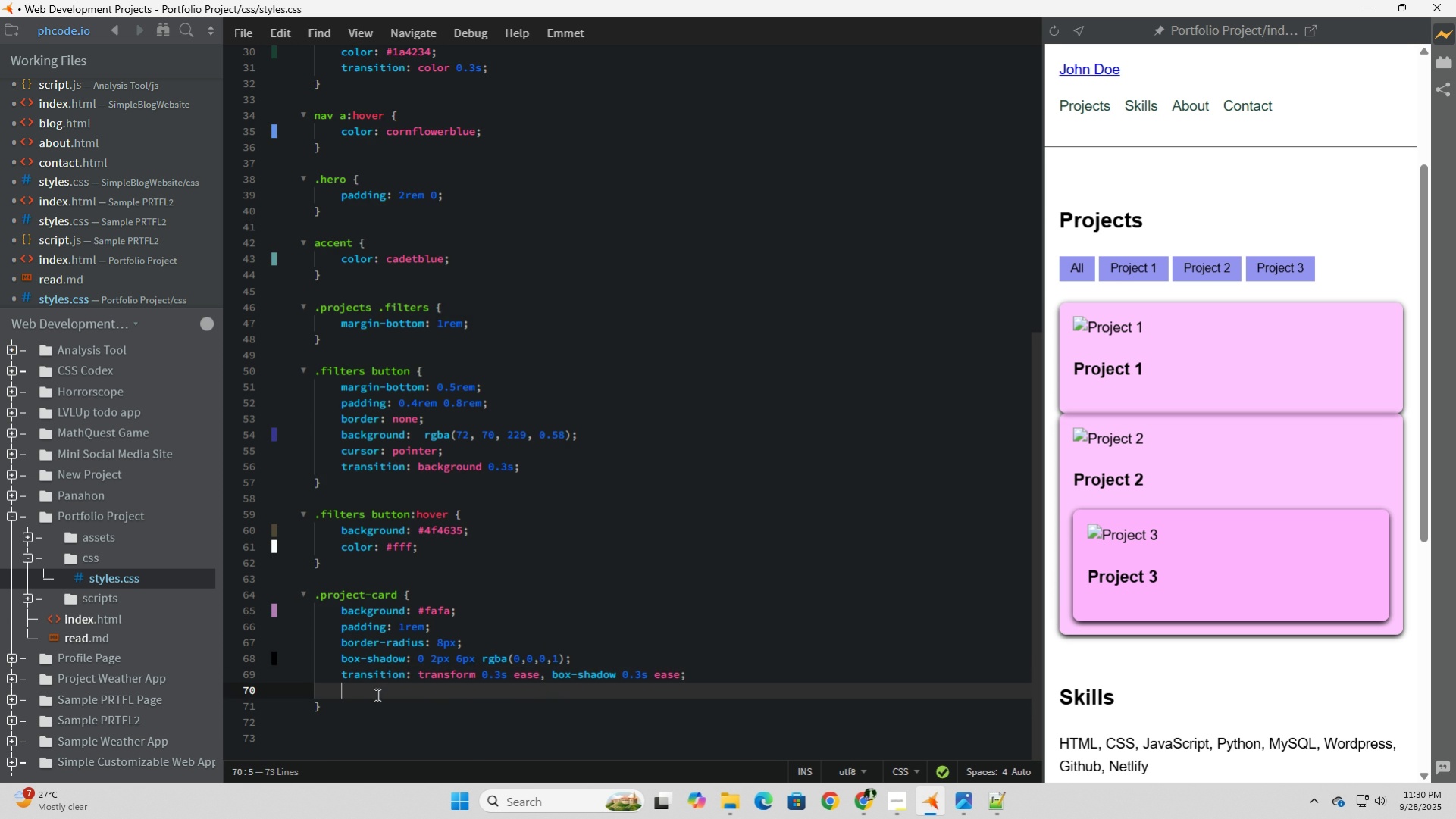 
left_click([376, 694])
 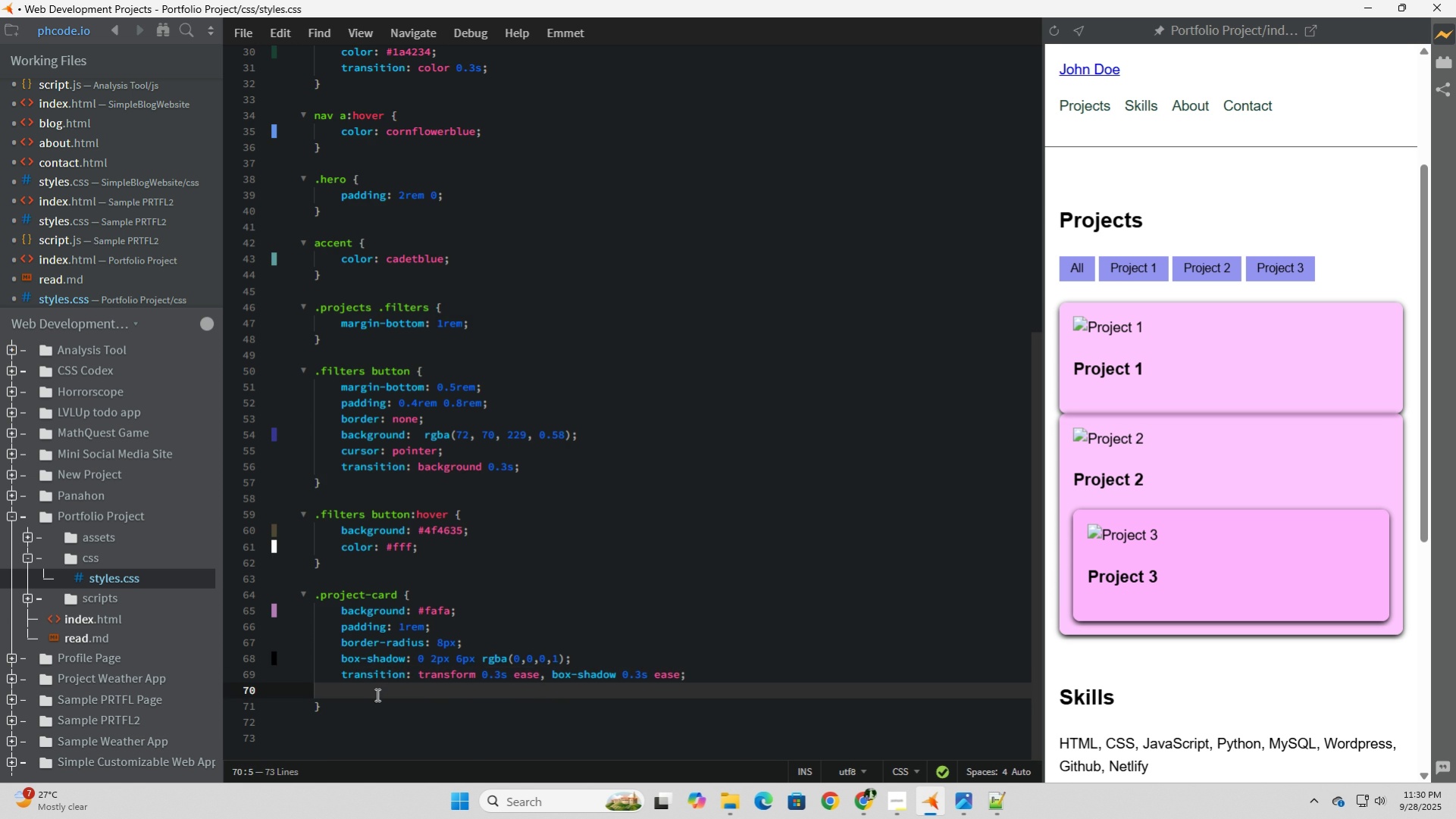 
key(Backspace)
 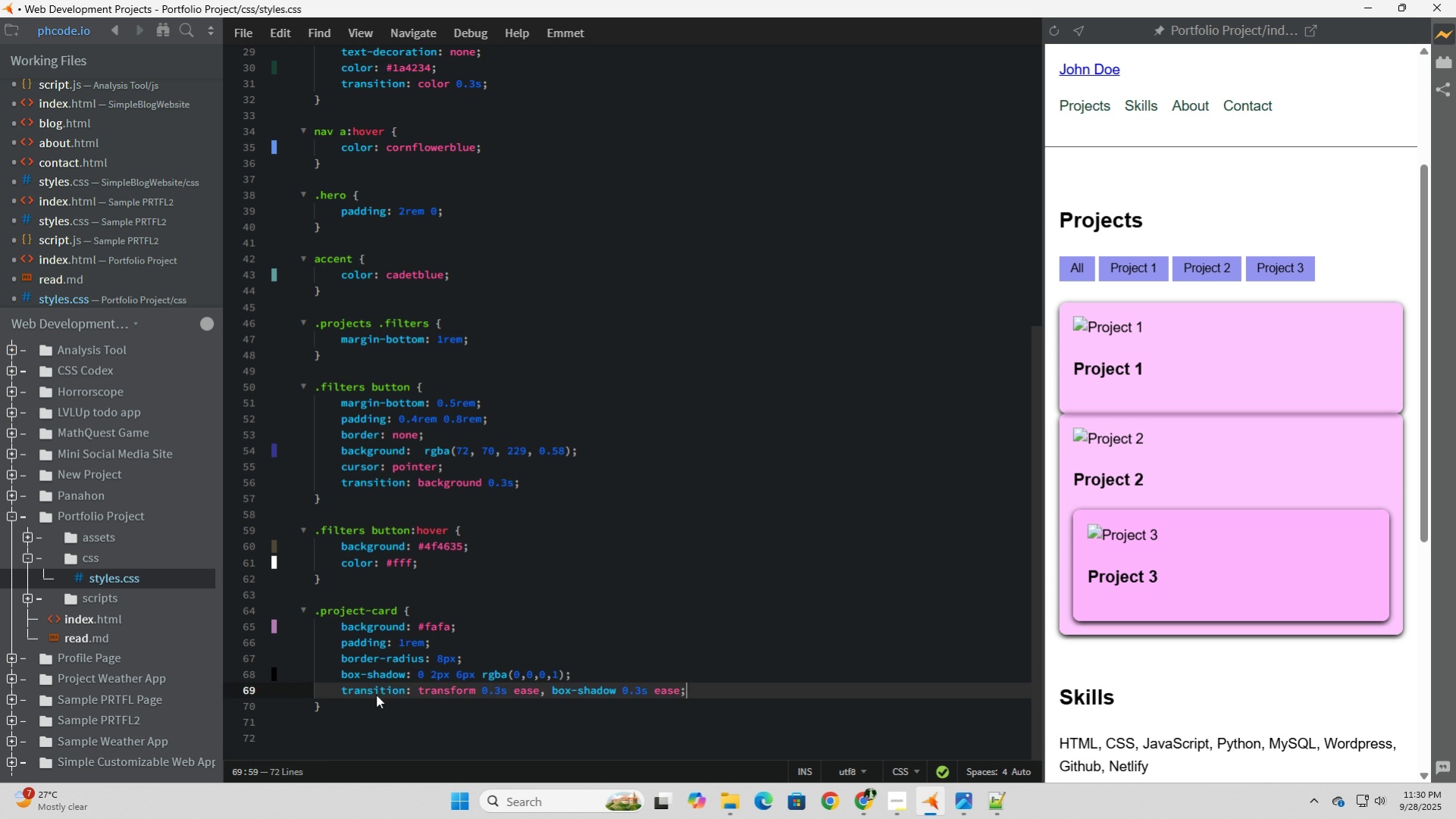 
key(Backspace)
 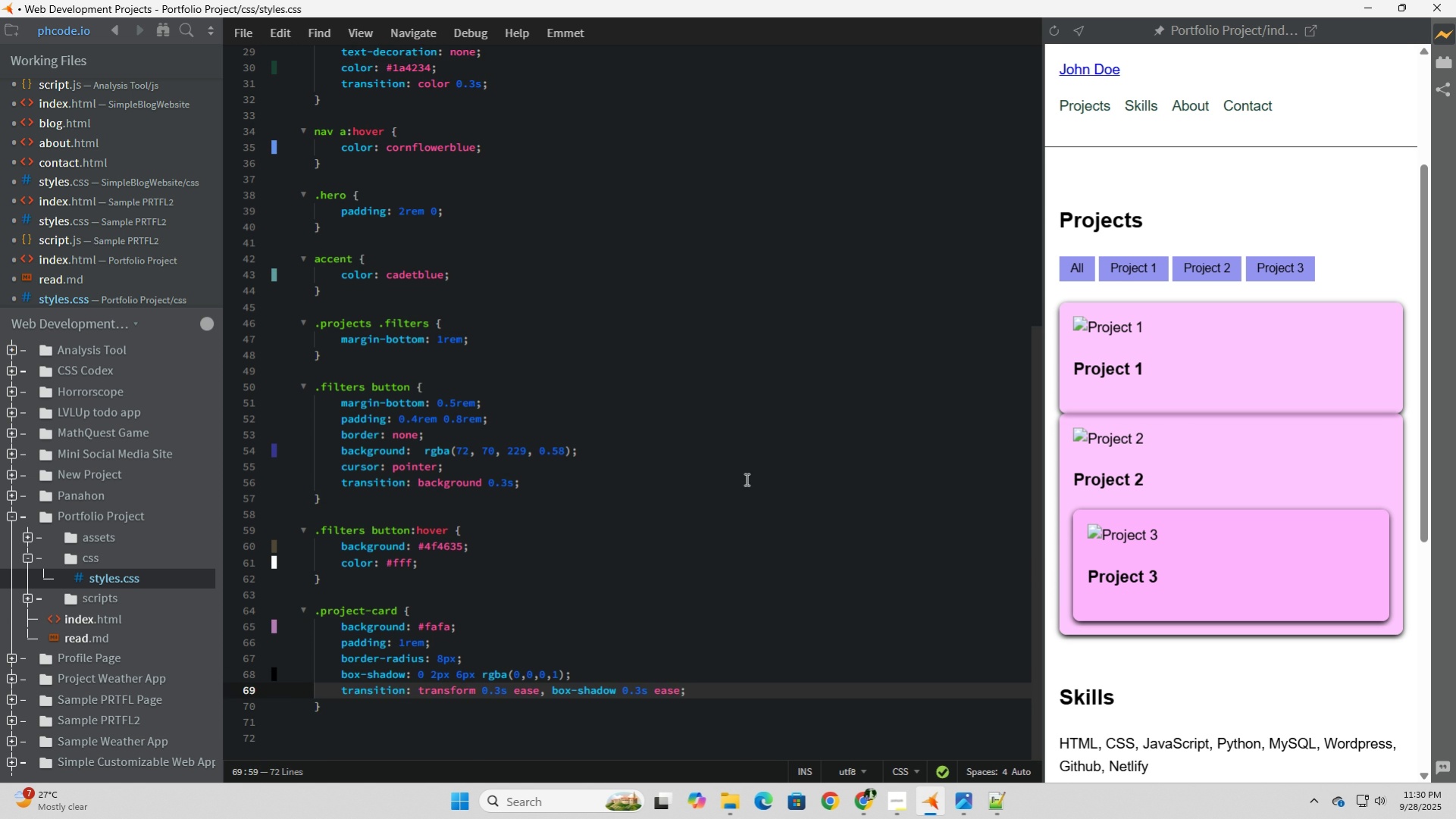 
left_click([745, 479])
 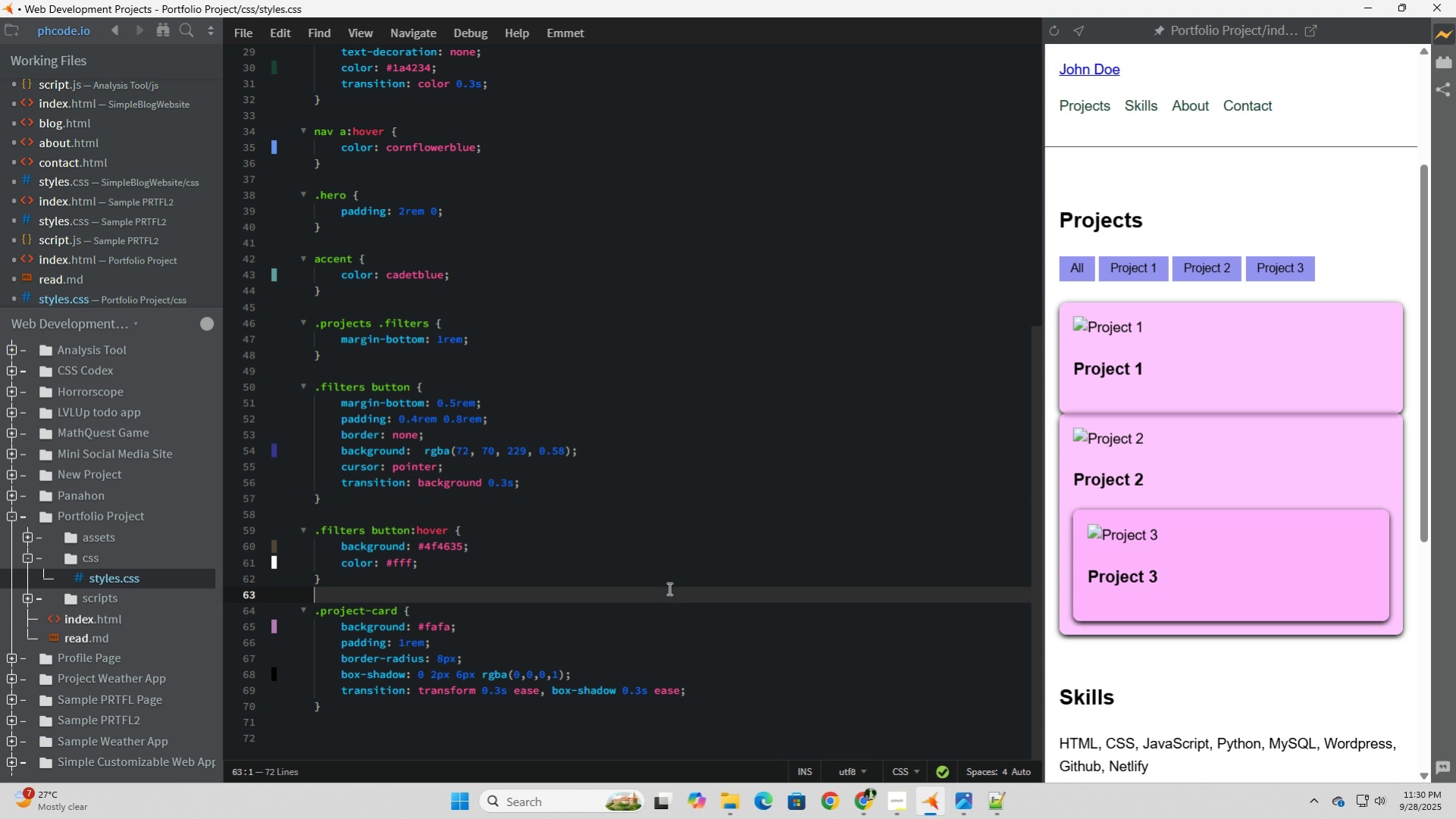 
left_click([668, 588])
 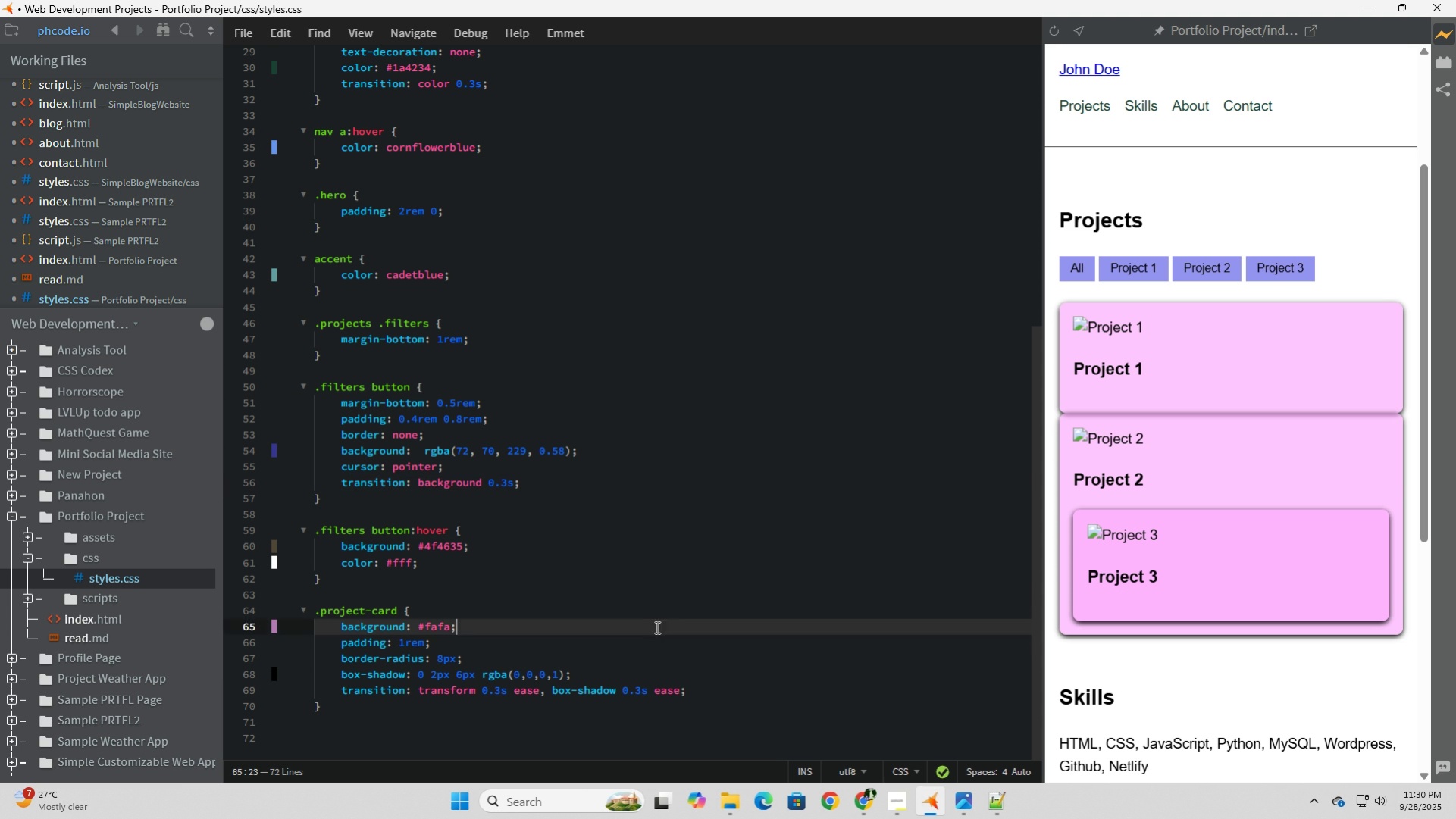 
left_click([656, 627])
 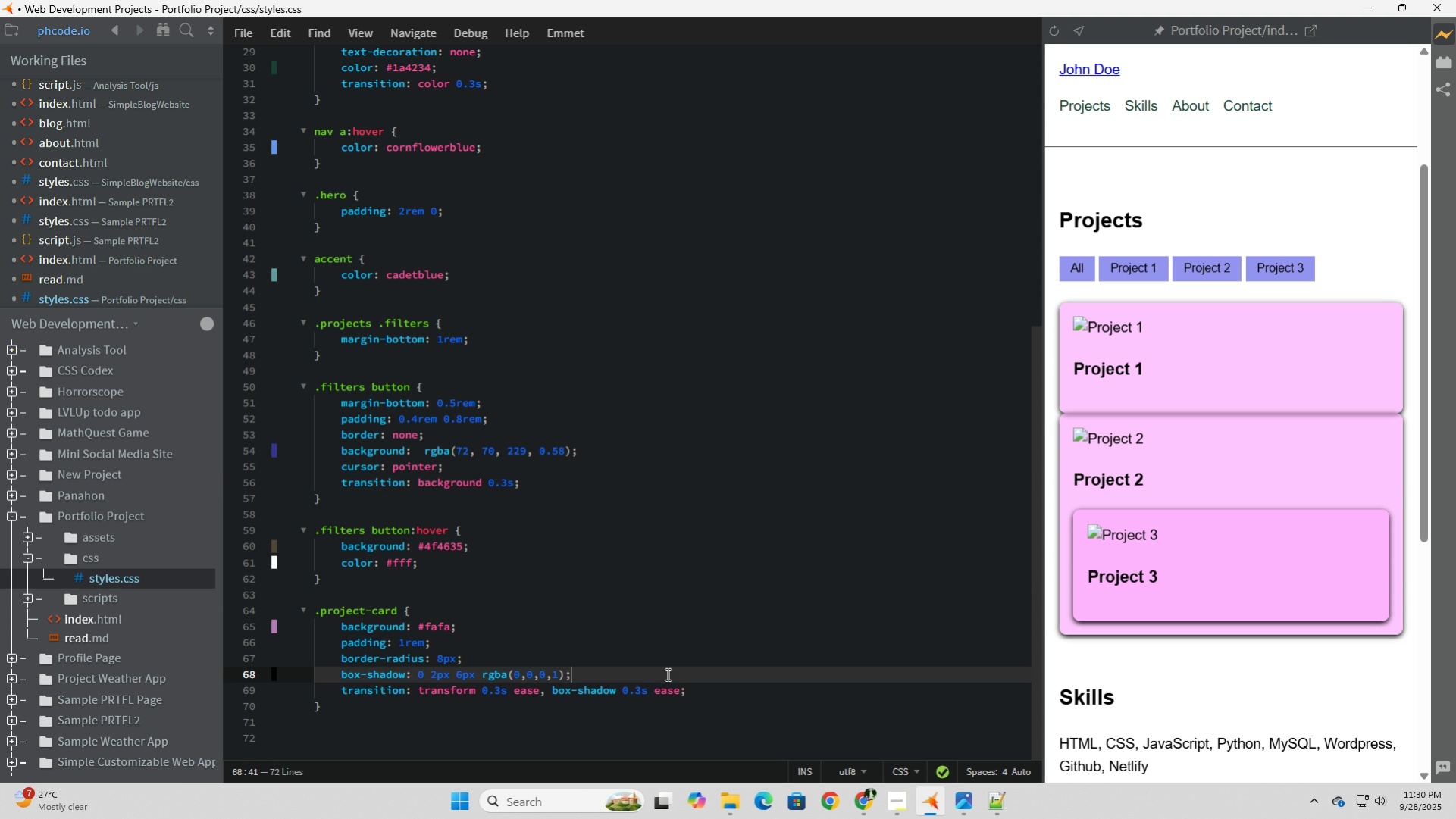 
left_click([666, 674])
 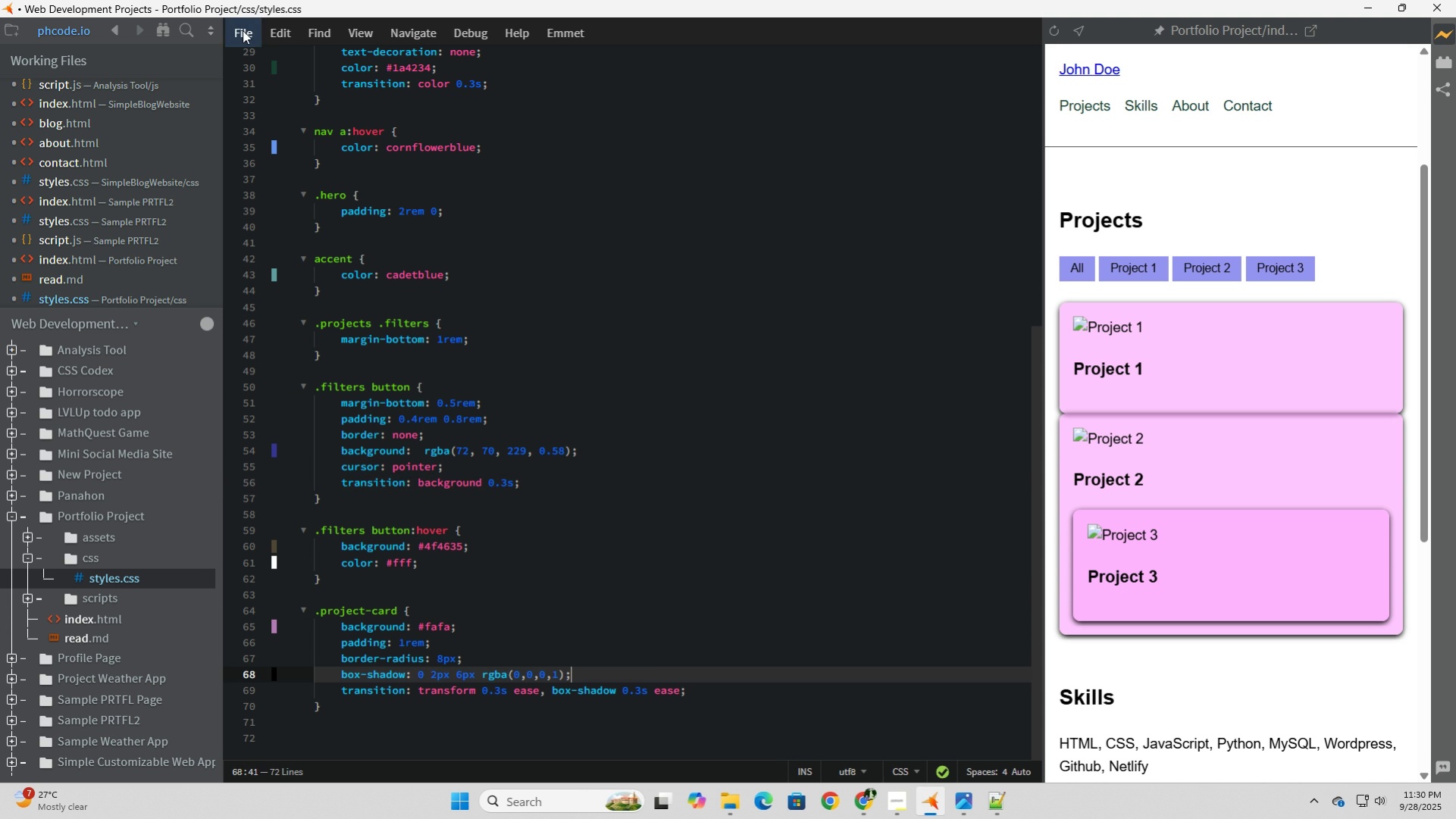 
left_click([243, 30])
 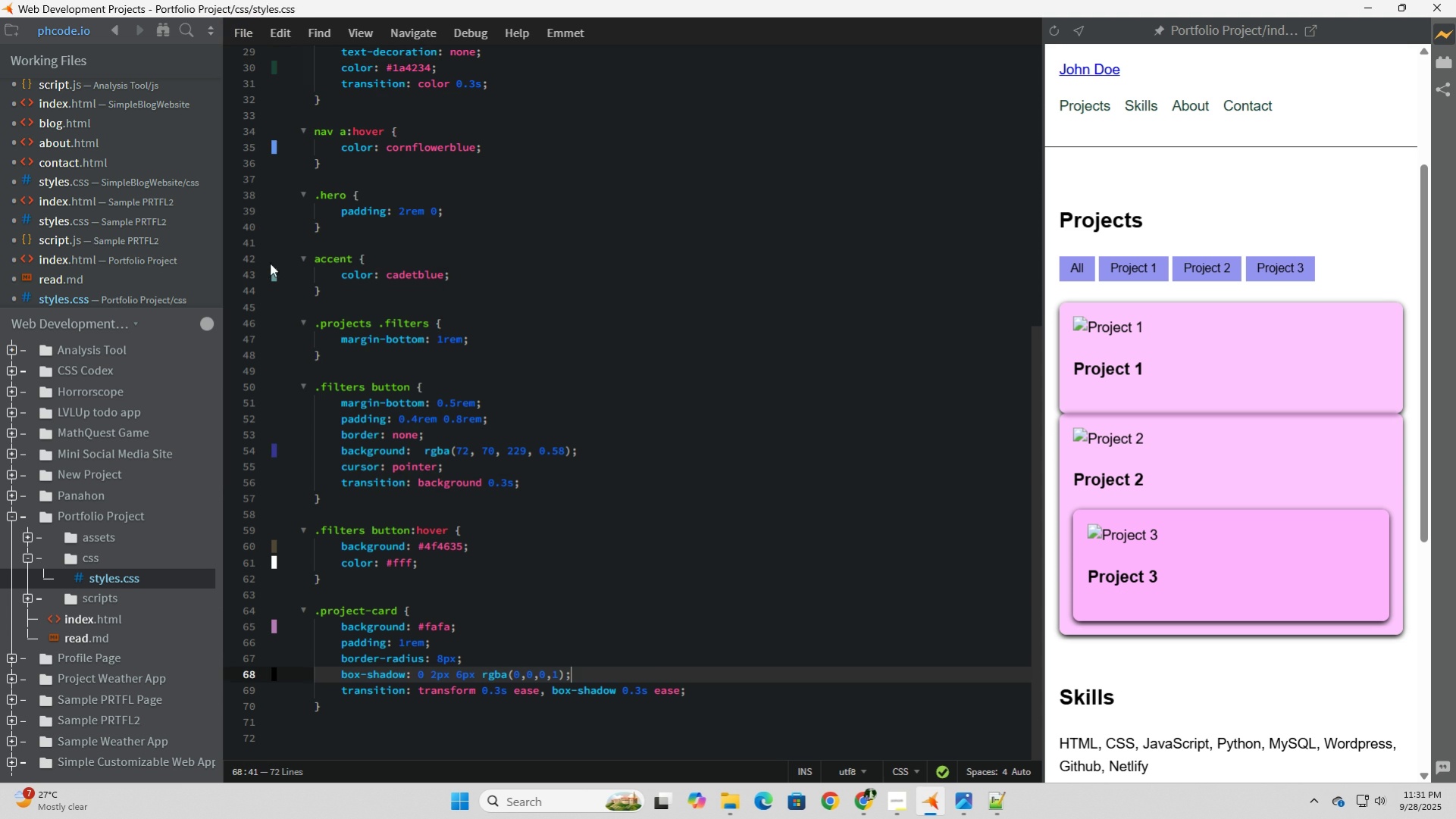 
left_click([270, 263])
 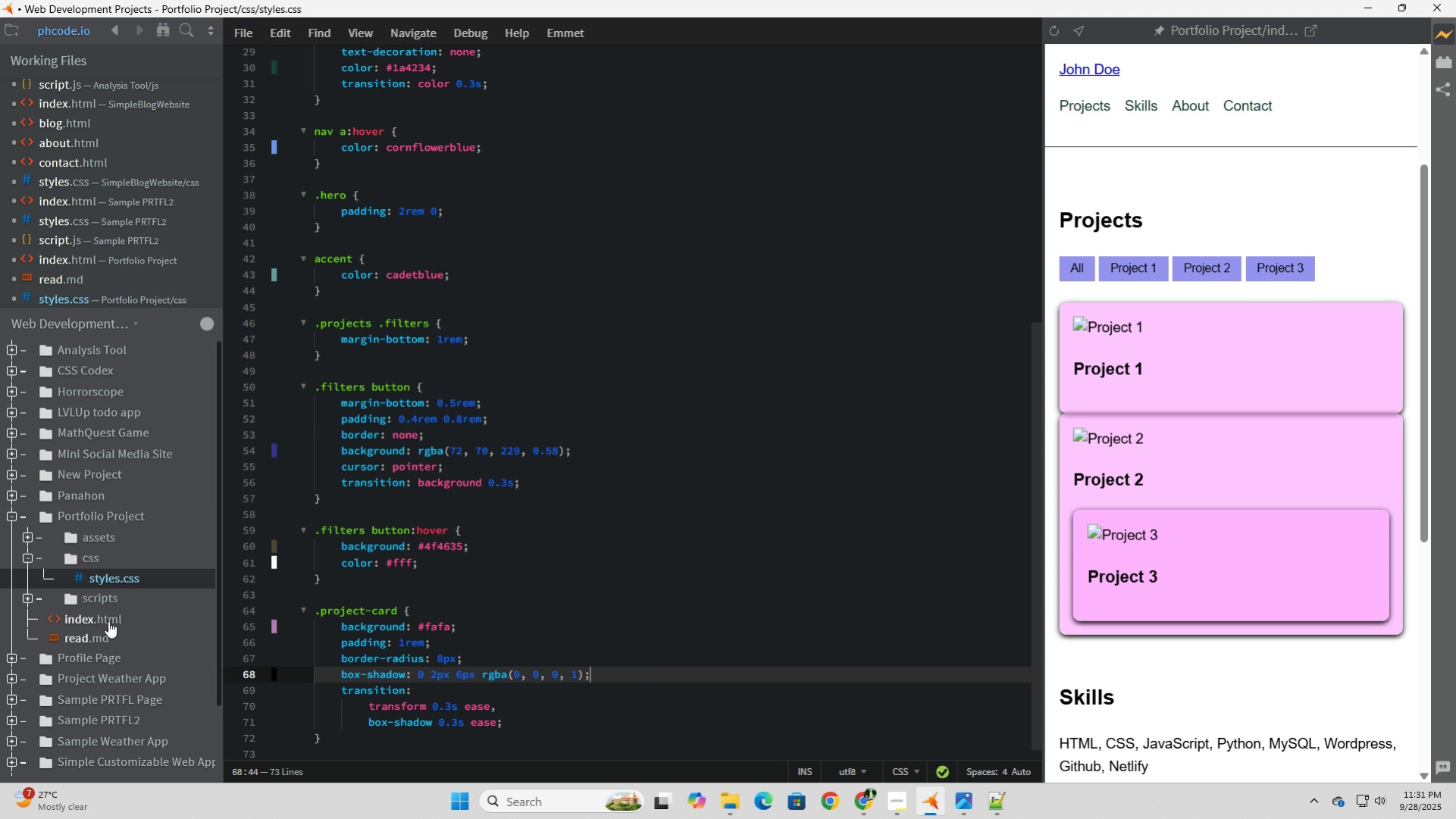 
left_click([105, 622])
 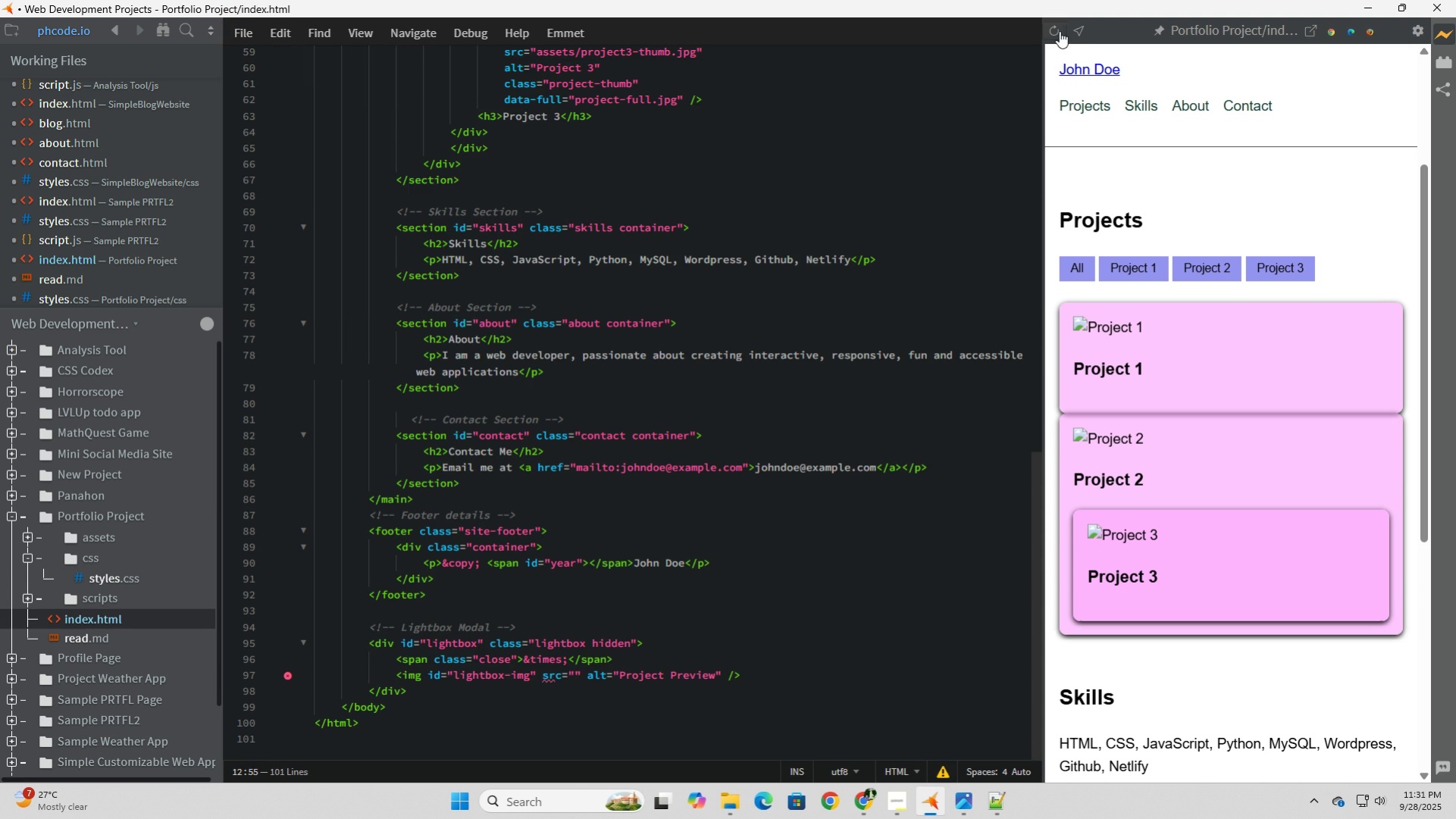 
triple_click([1059, 31])
 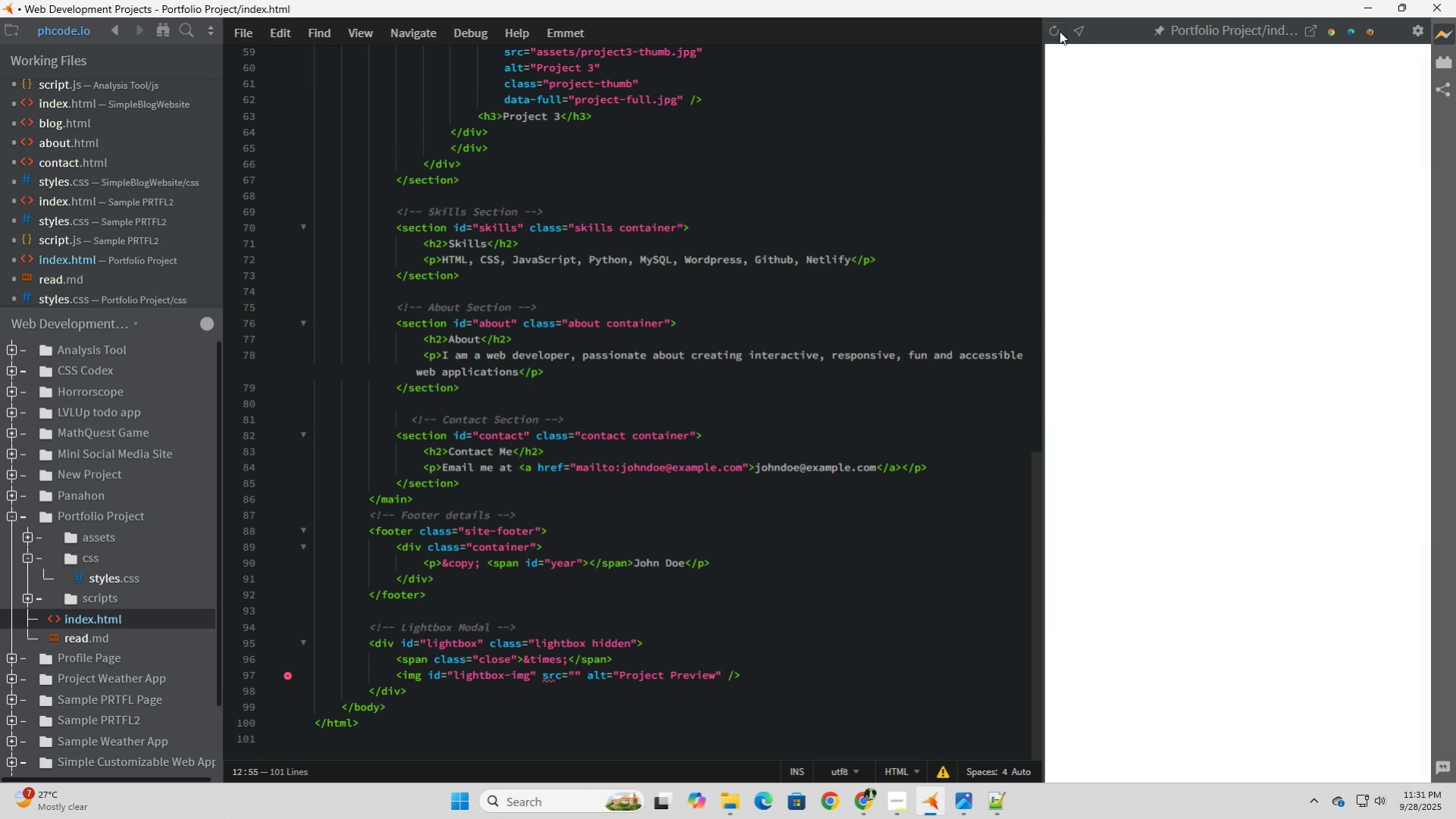 
triple_click([1059, 31])
 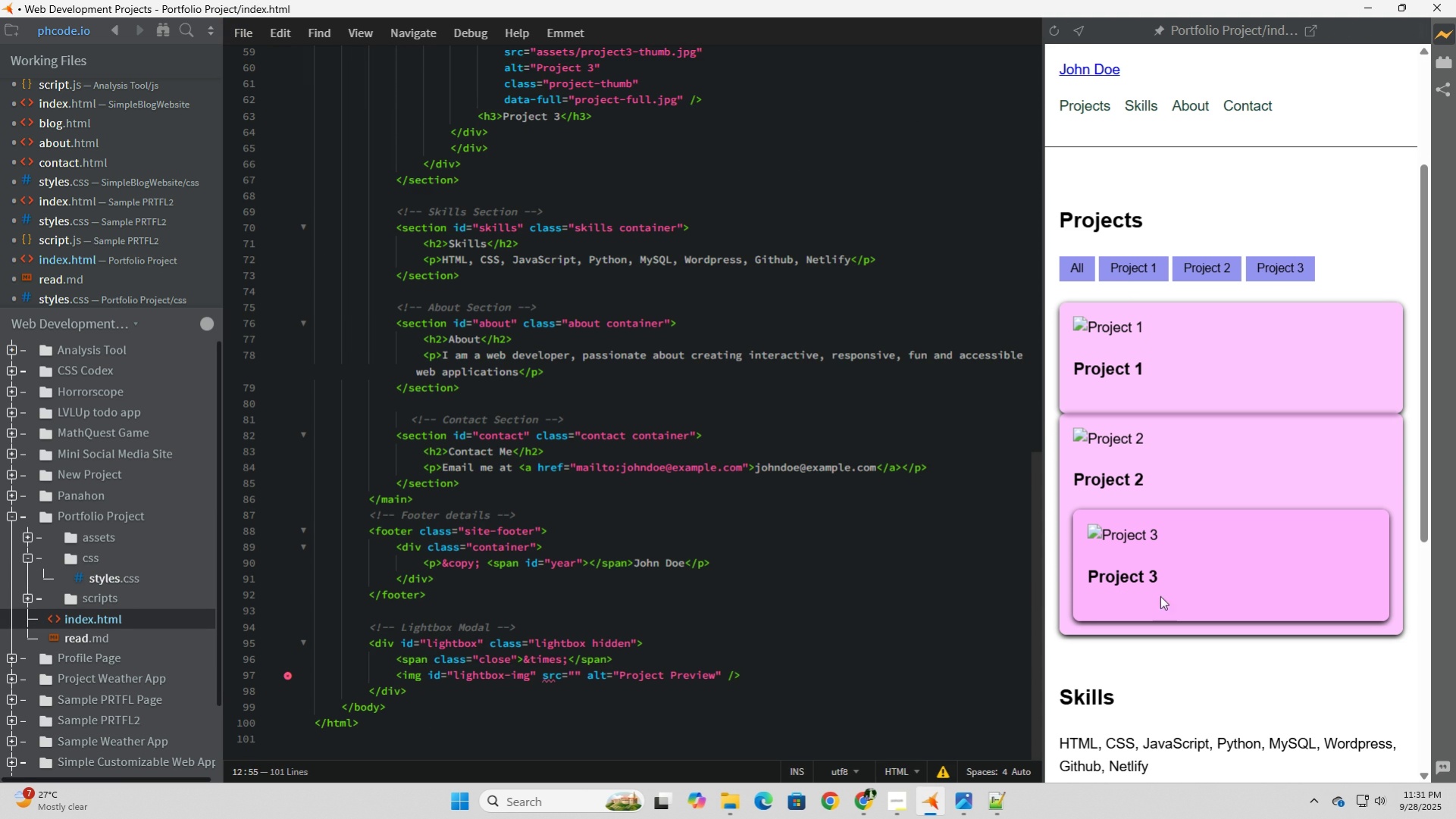 
left_click([1159, 593])
 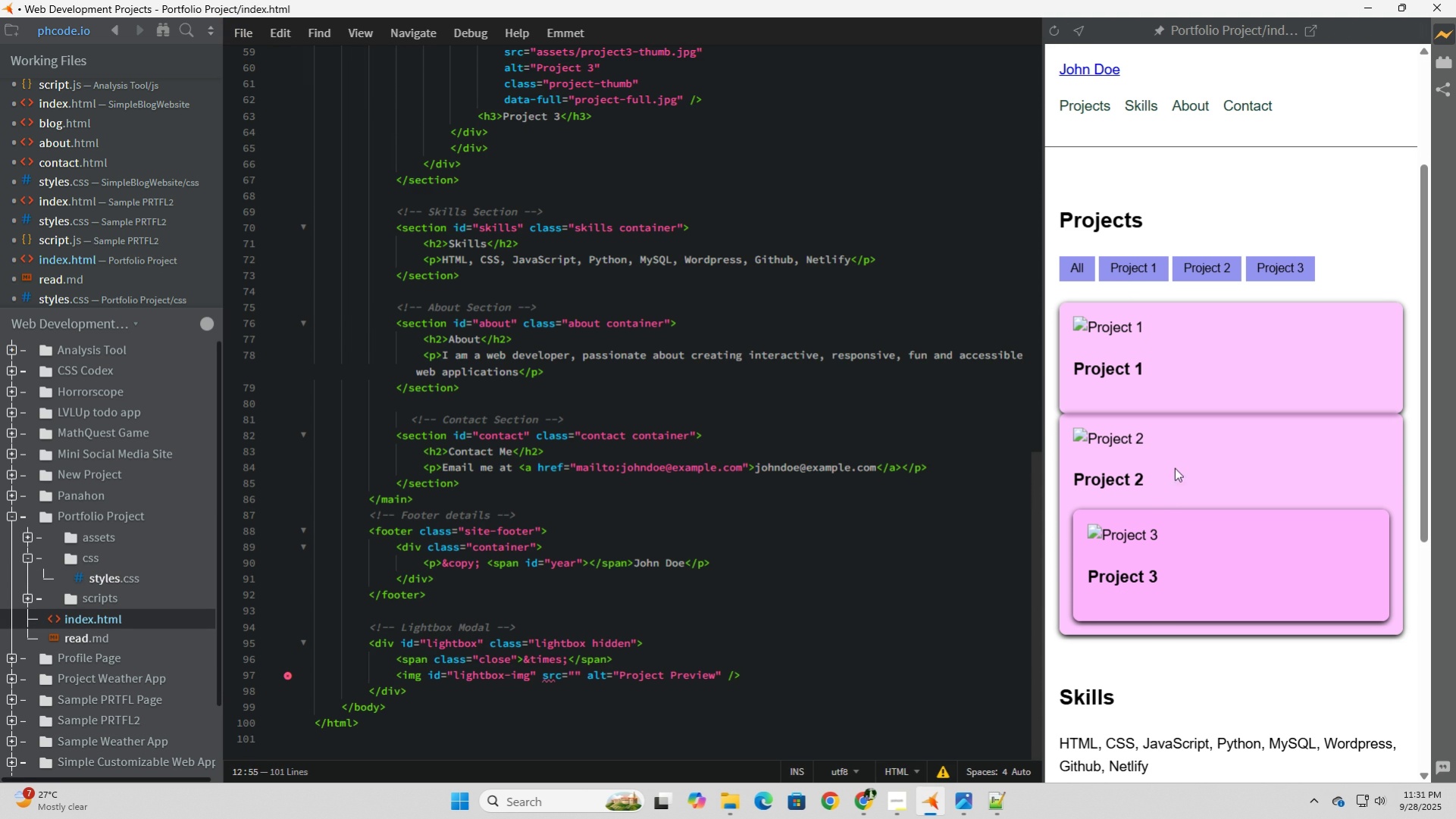 
left_click([1163, 492])
 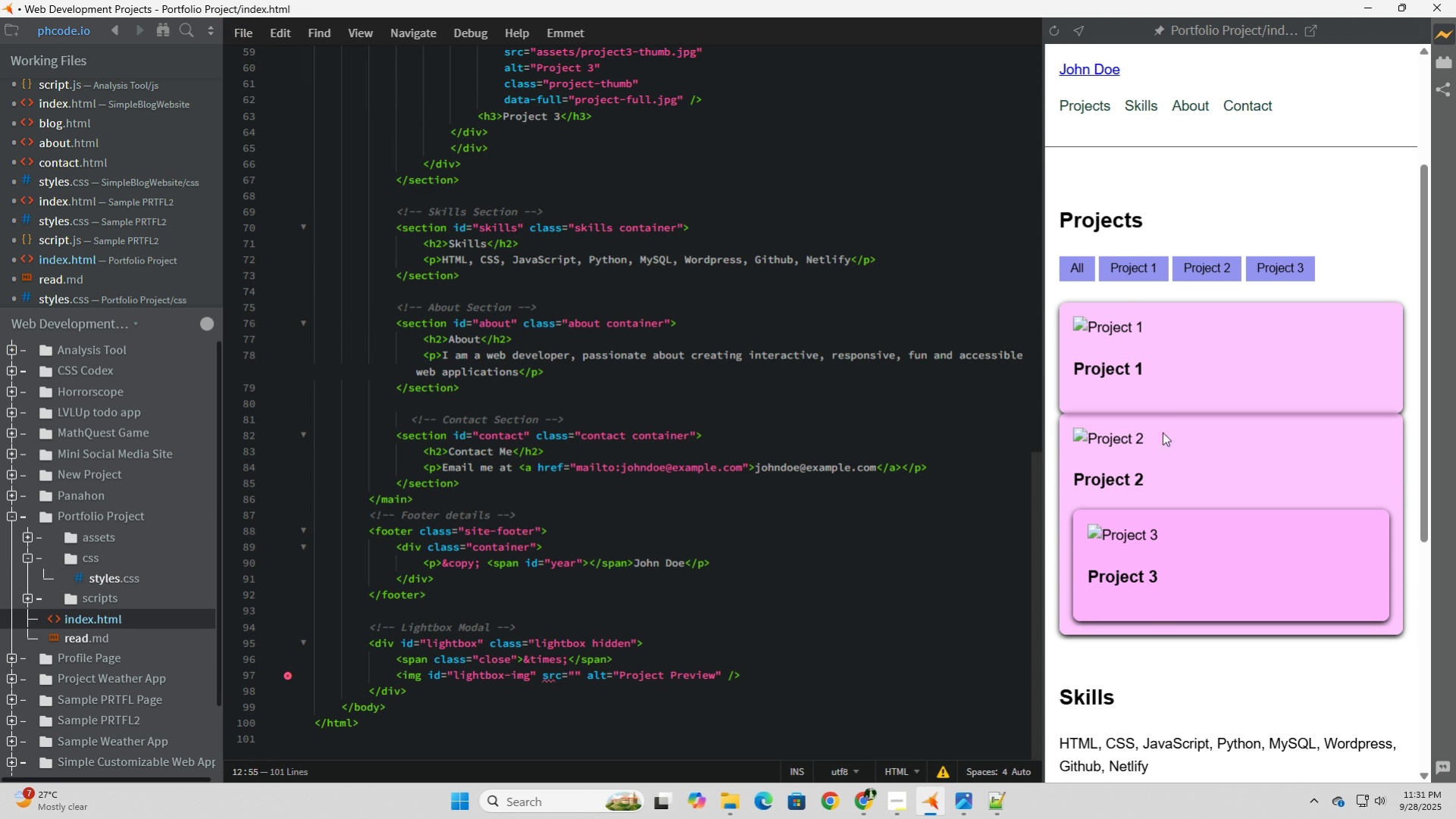 
left_click([1163, 444])
 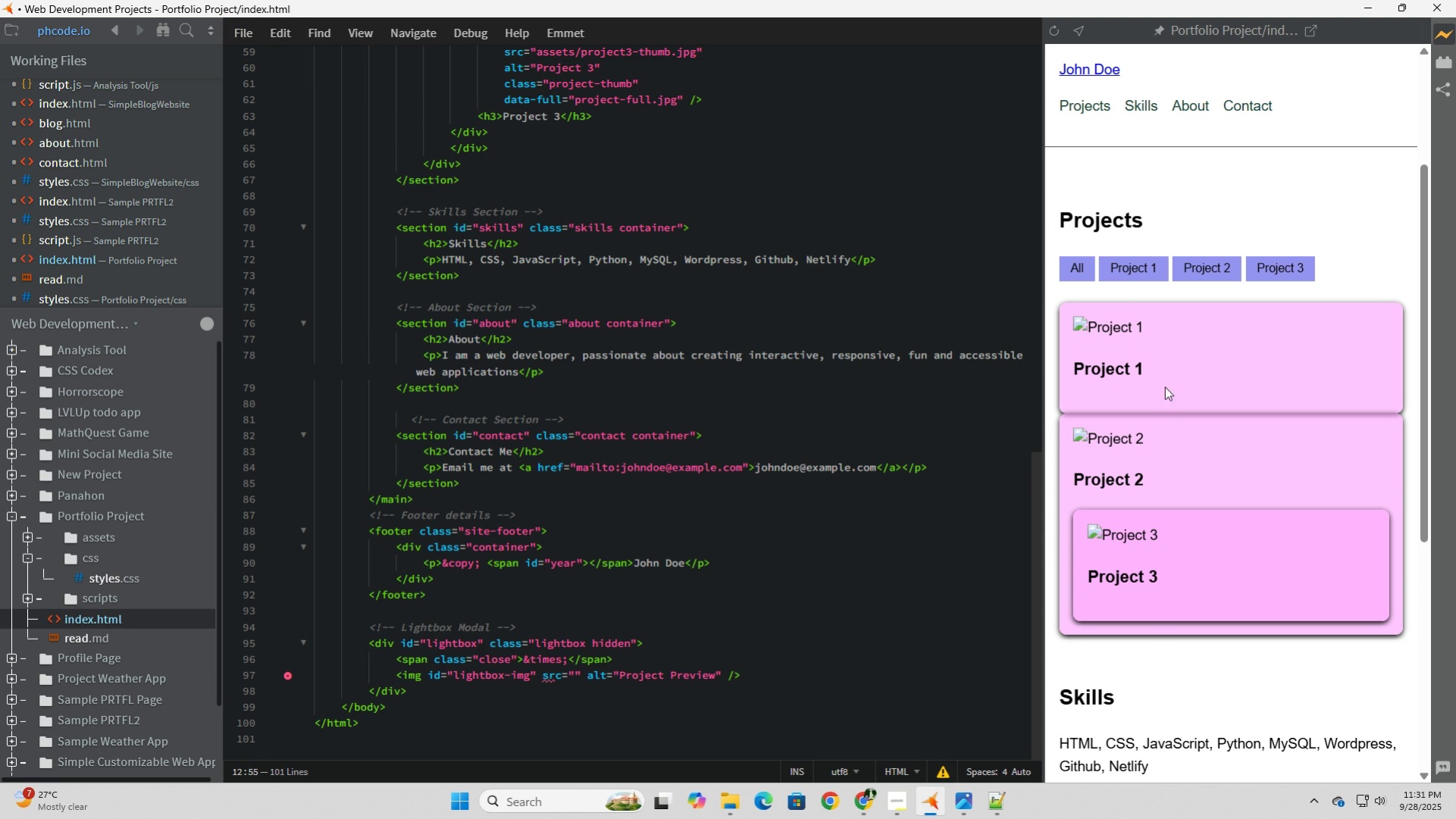 
left_click([1162, 388])
 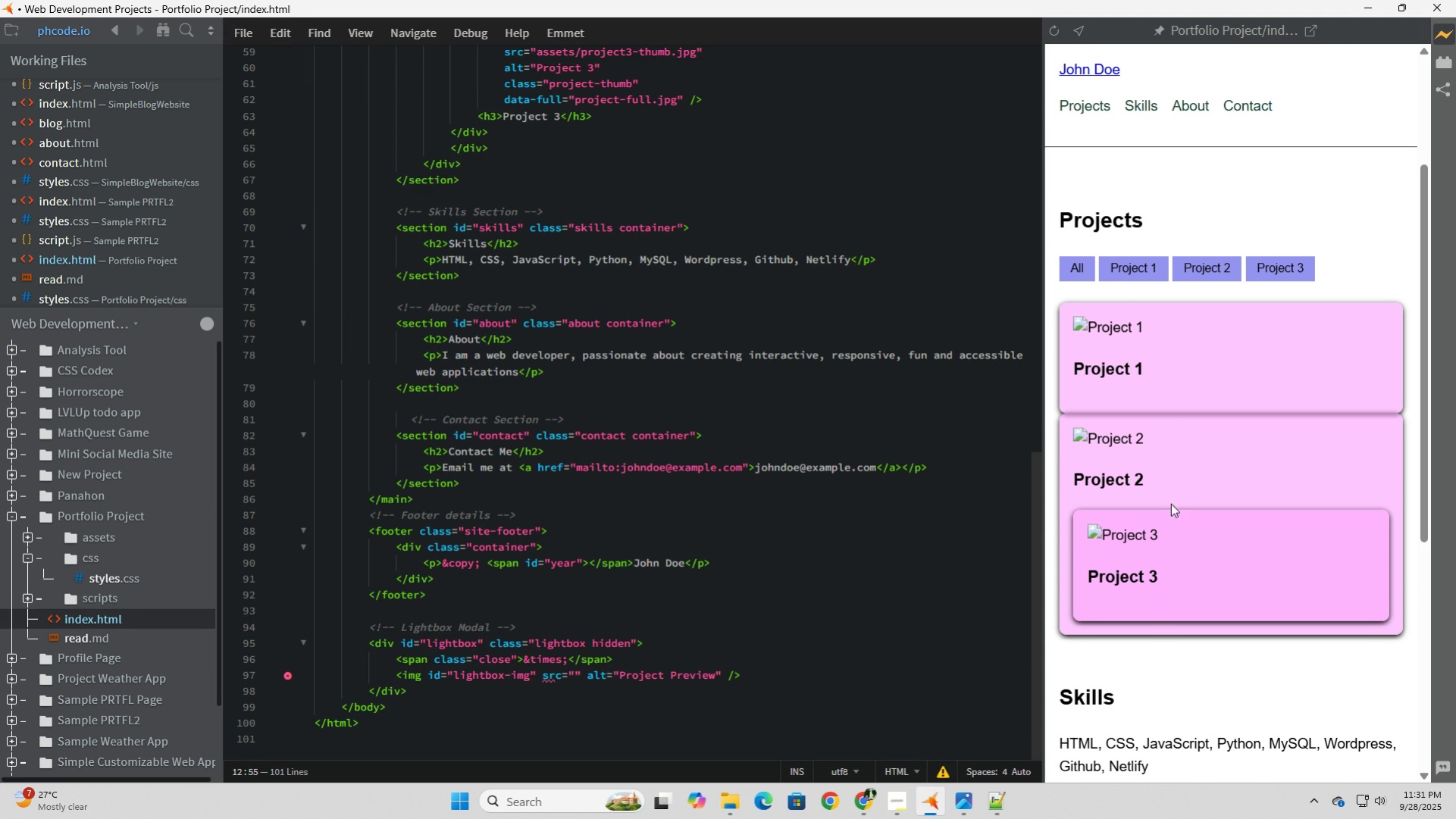 
left_click([1170, 483])
 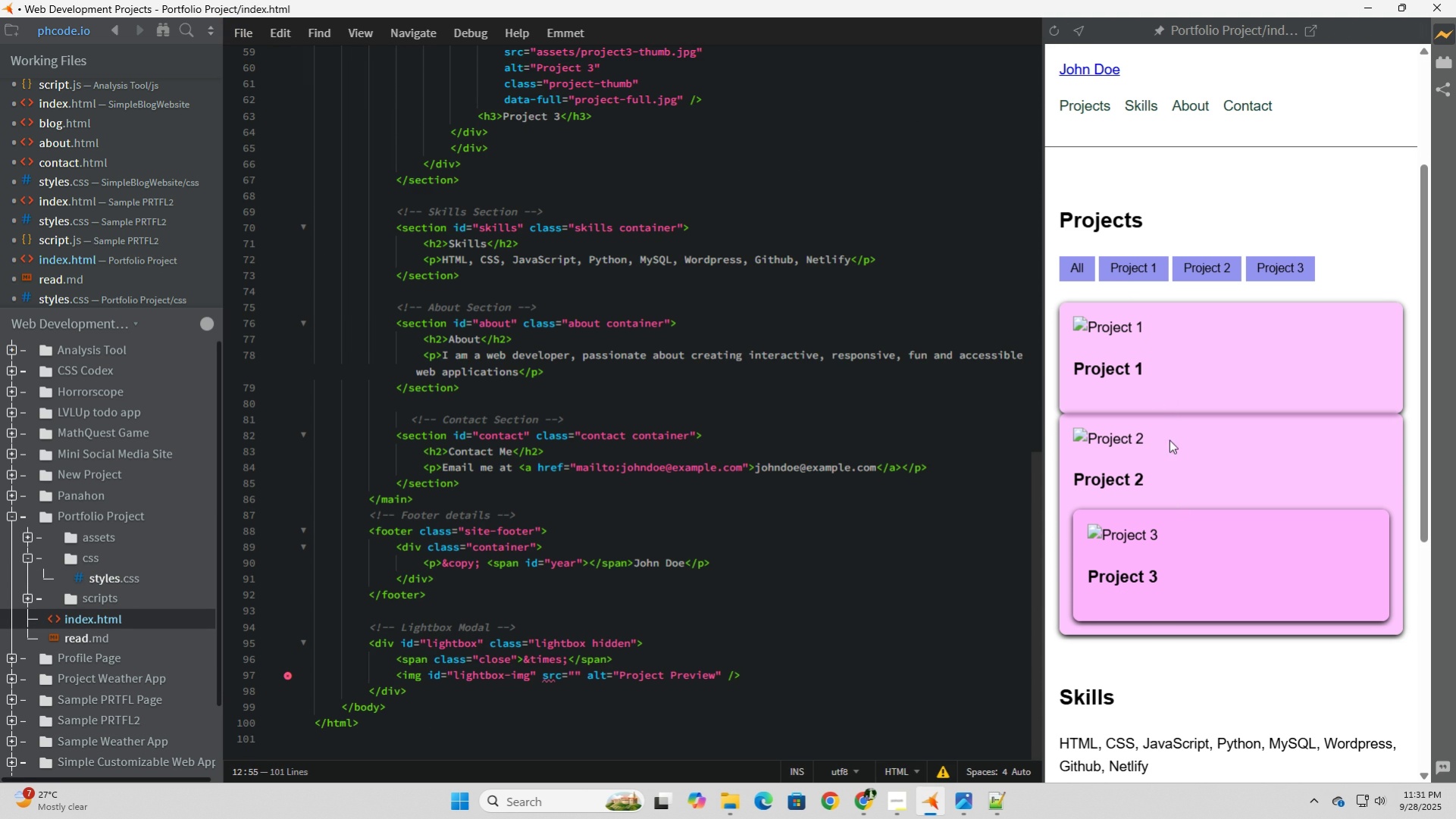 
left_click([1169, 439])
 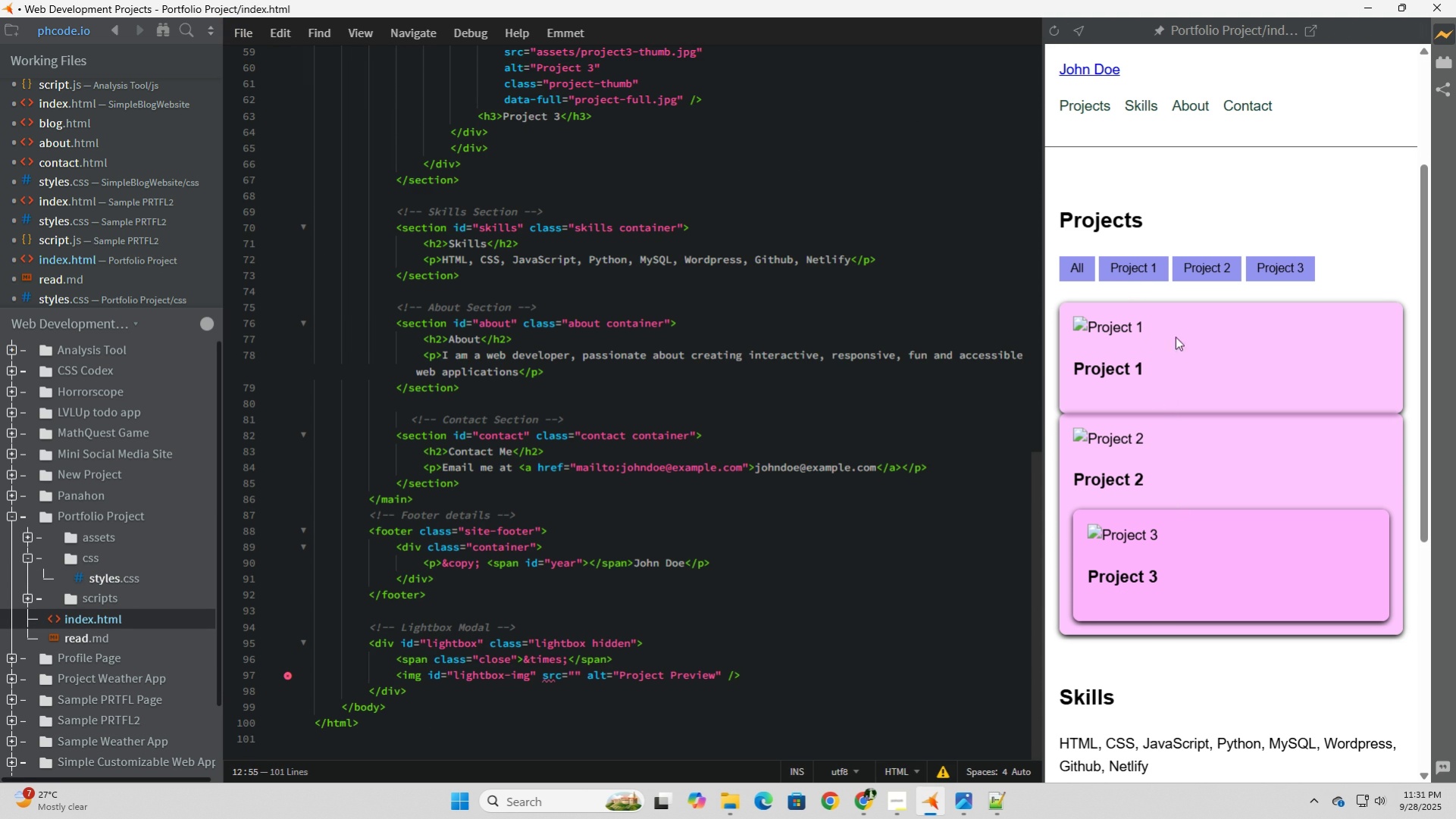 
left_click([1171, 344])
 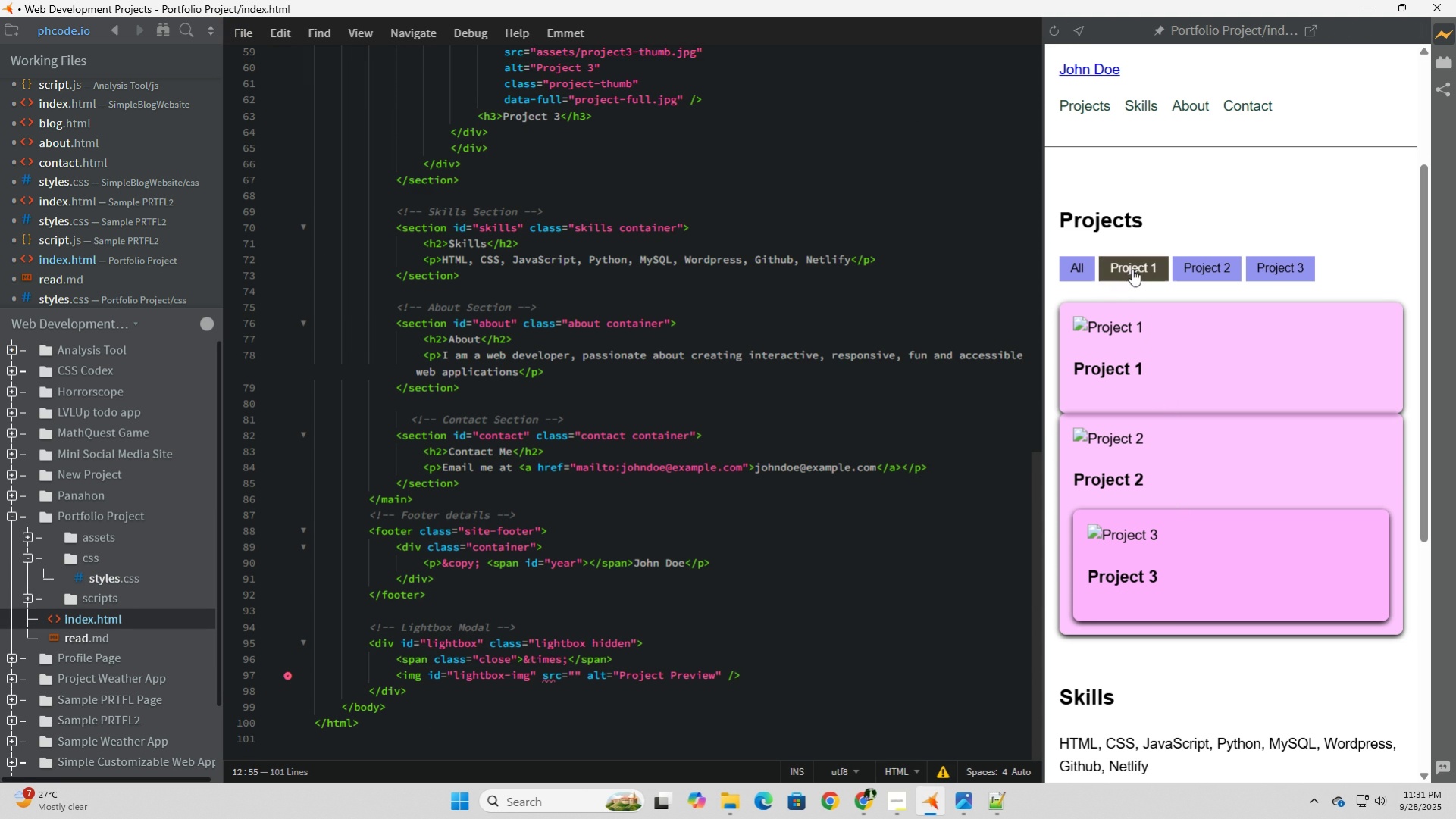 
left_click([1132, 269])
 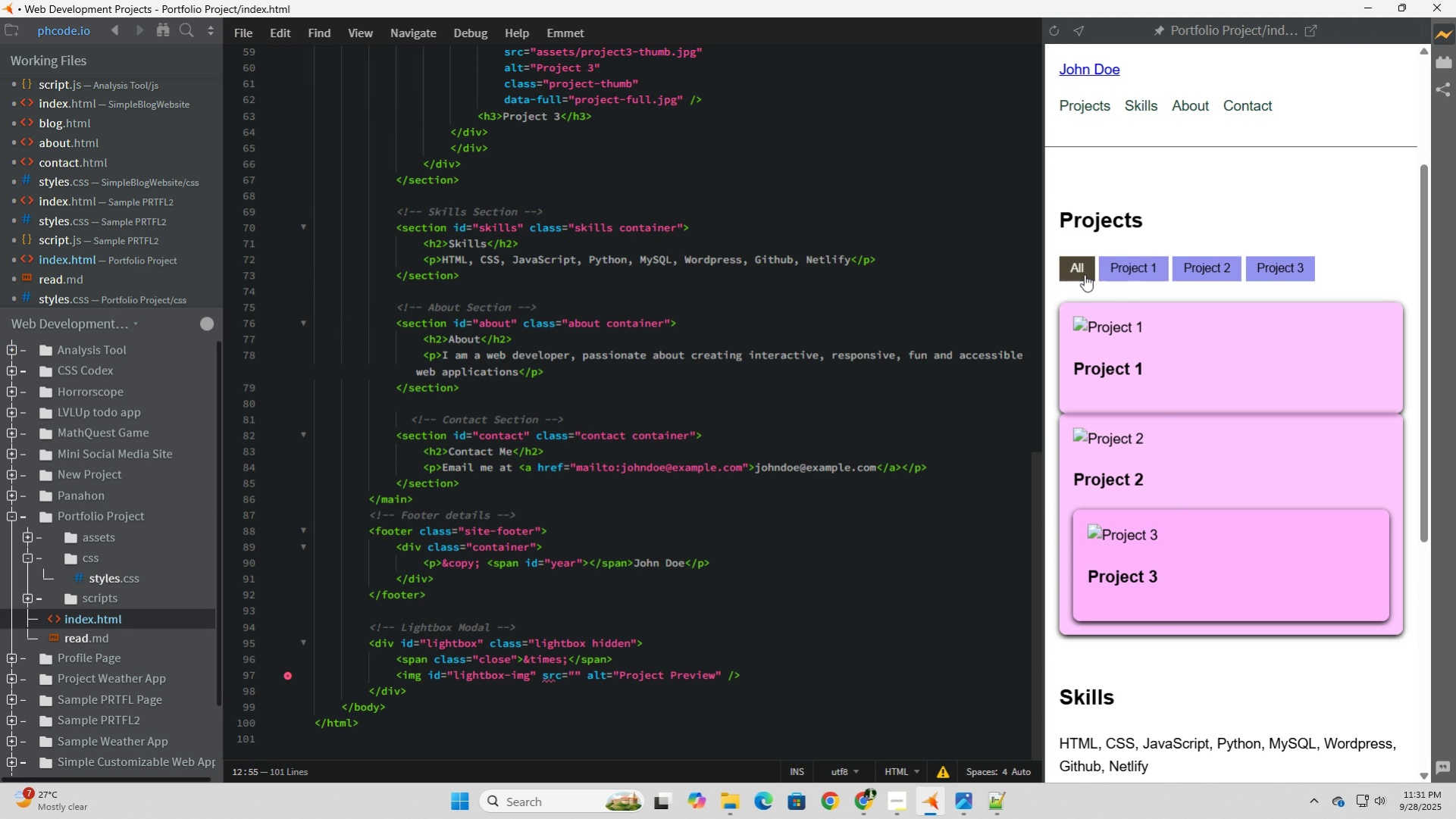 
left_click([1084, 274])
 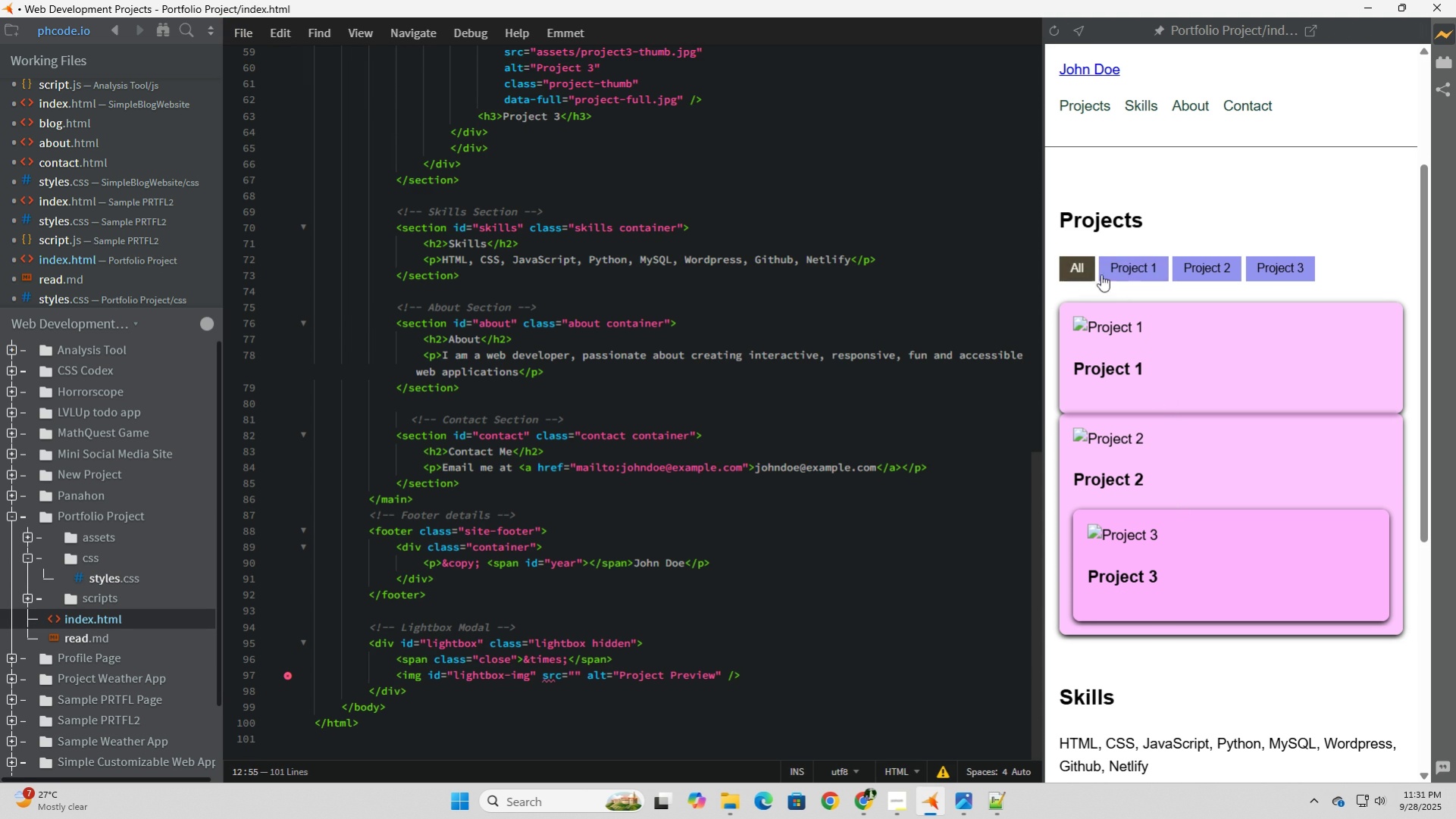 
left_click([1084, 274])
 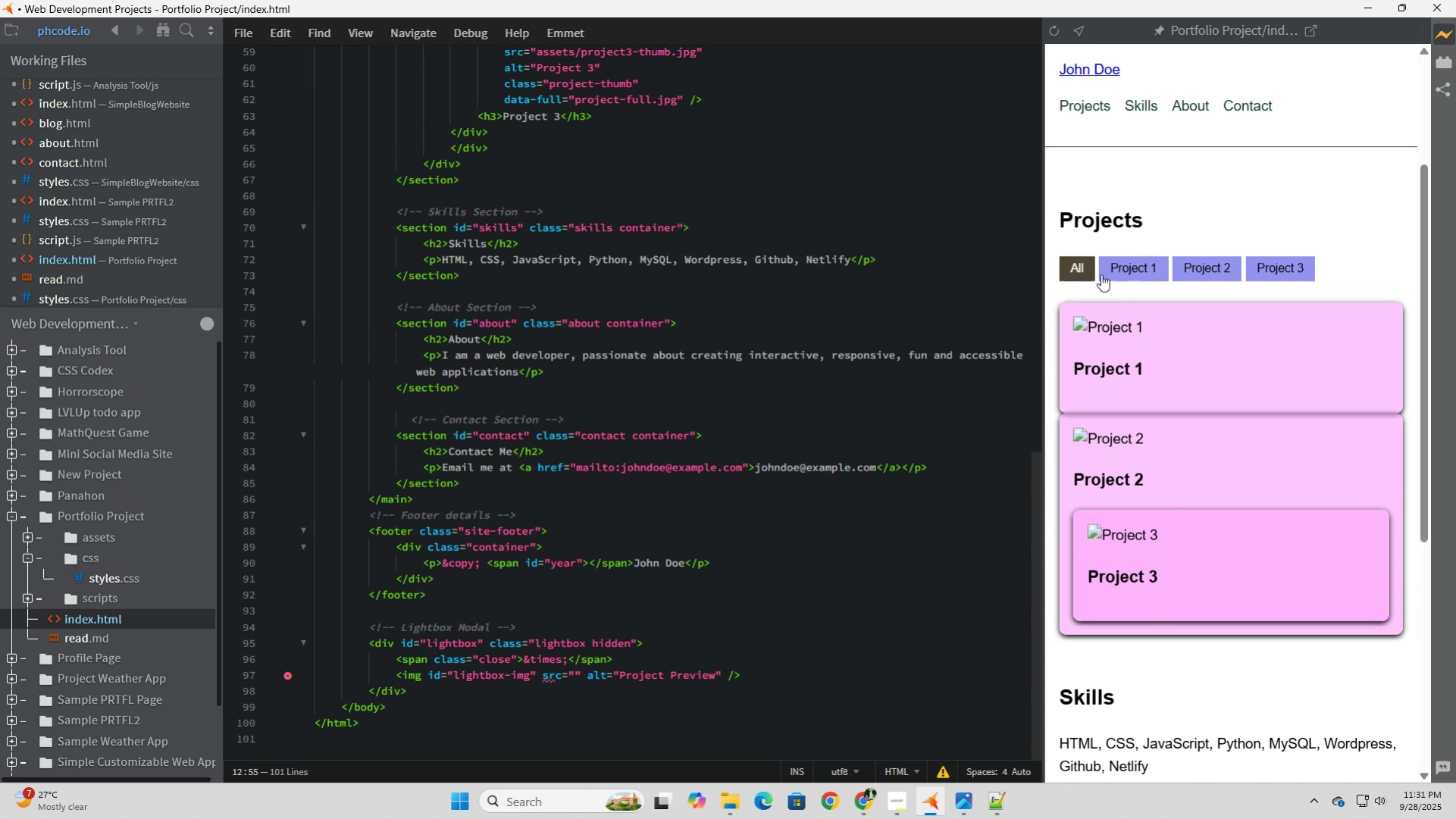 
left_click([1084, 274])
 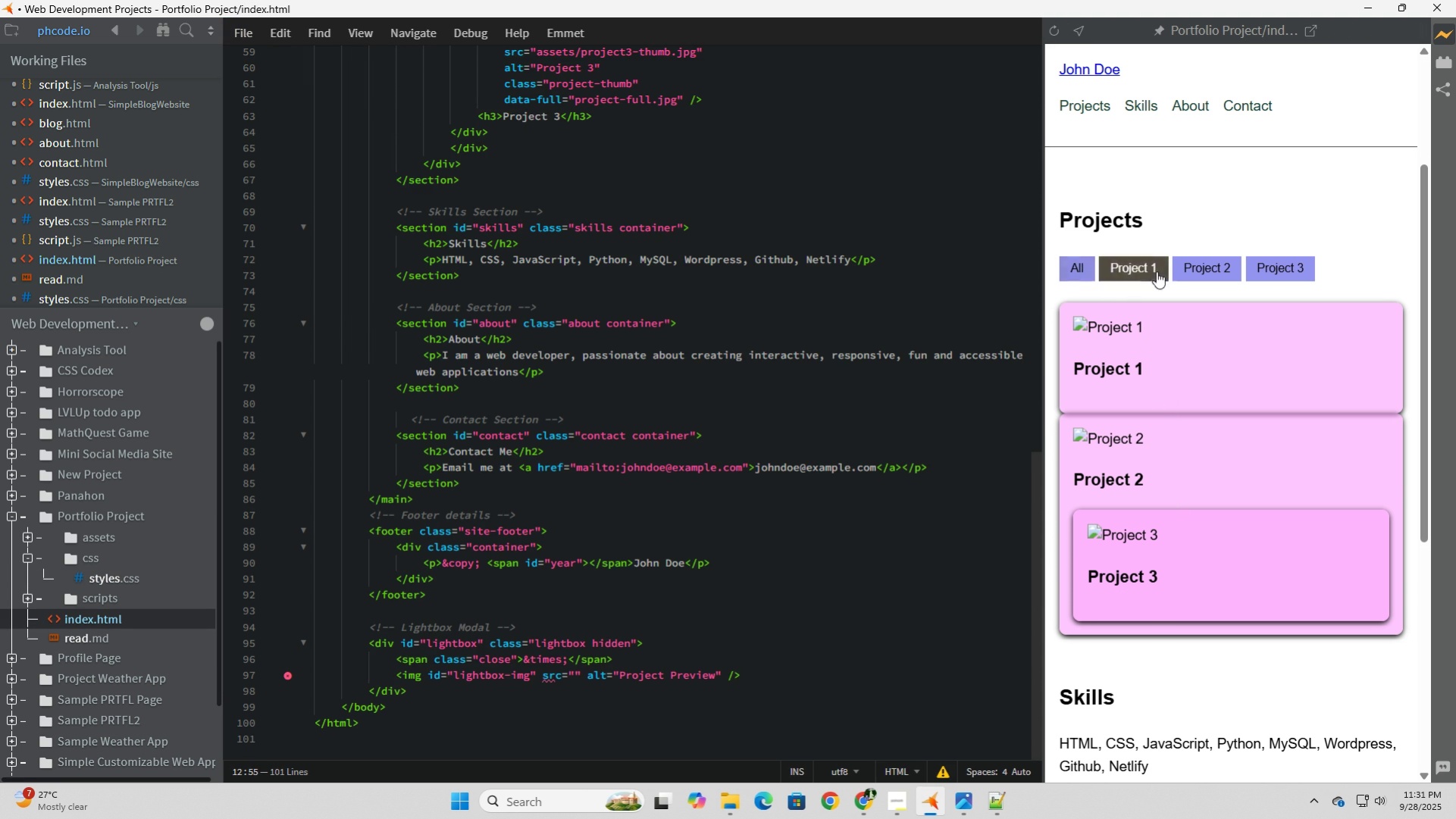 
left_click([1156, 271])
 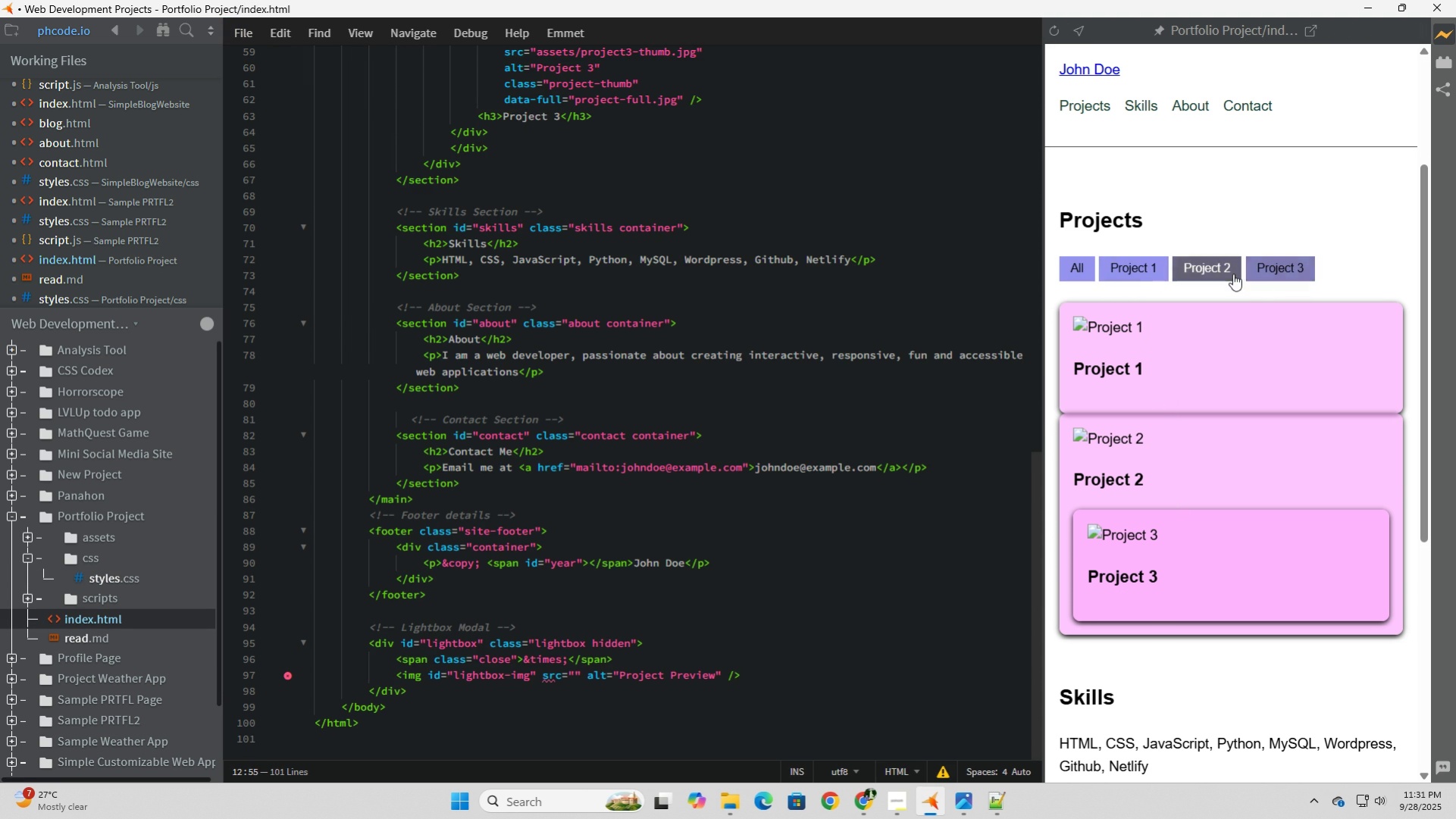 
left_click([1232, 274])
 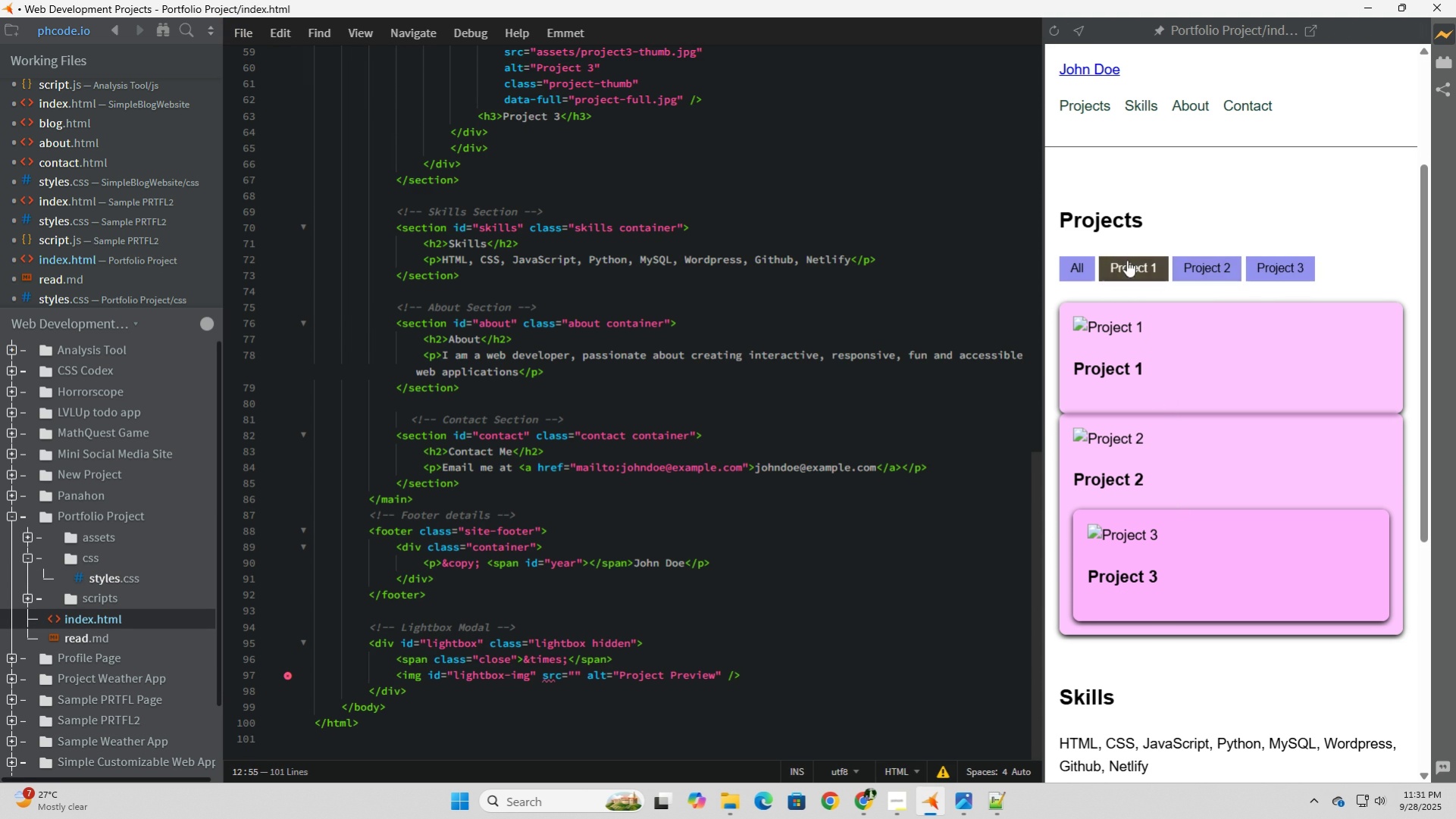 
left_click([1126, 260])
 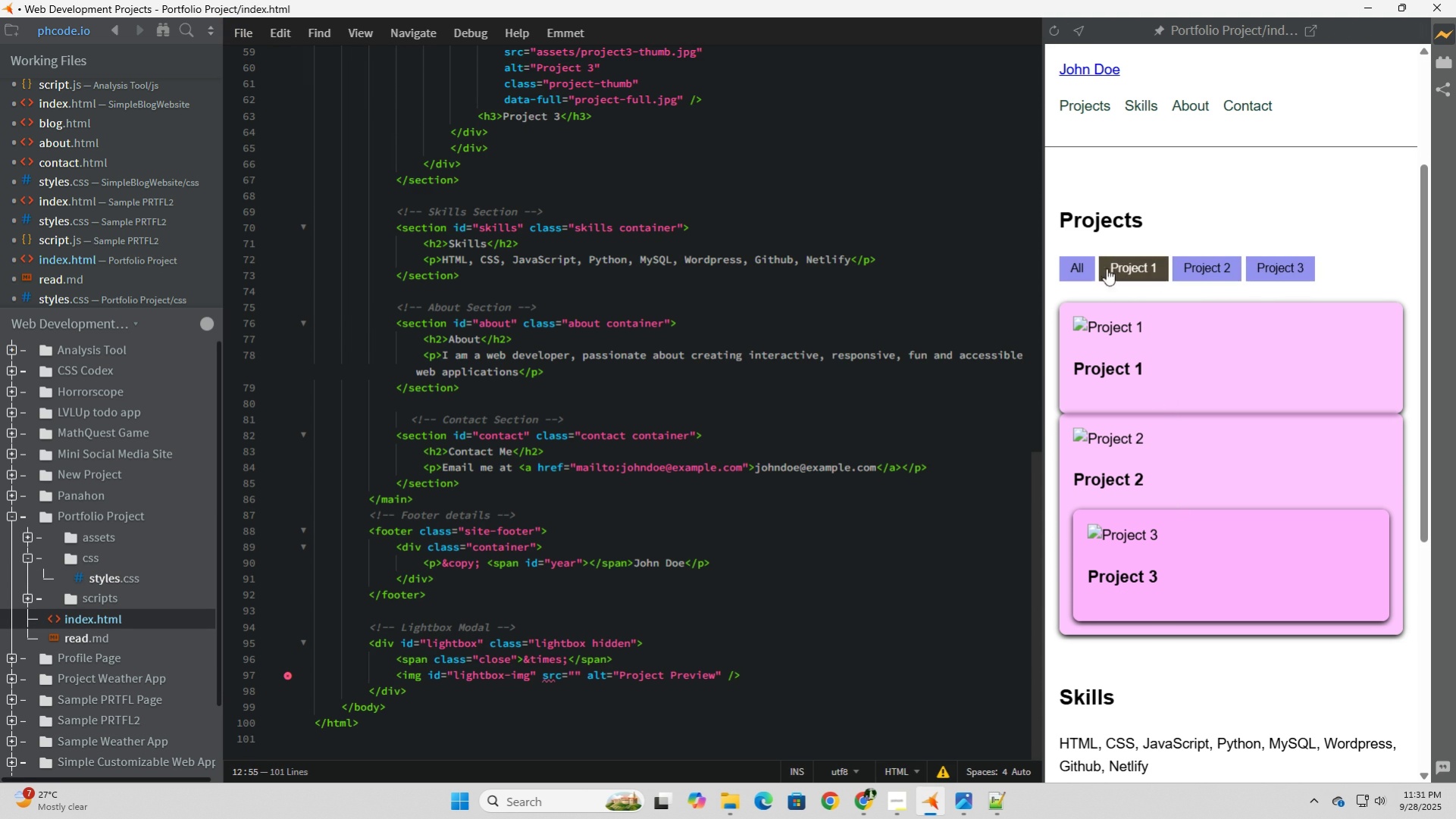 
left_click([1107, 261])
 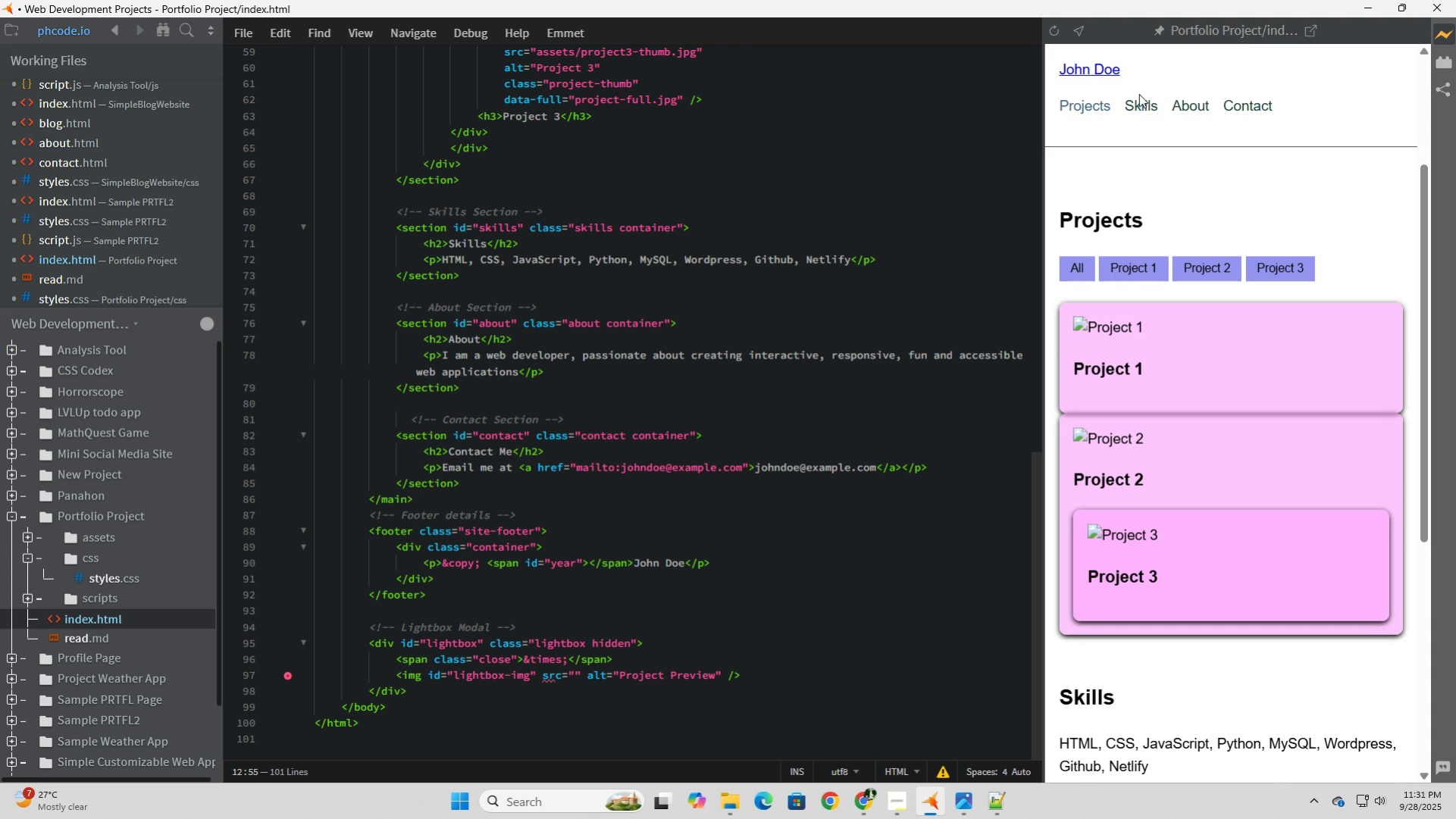 
left_click([1138, 94])
 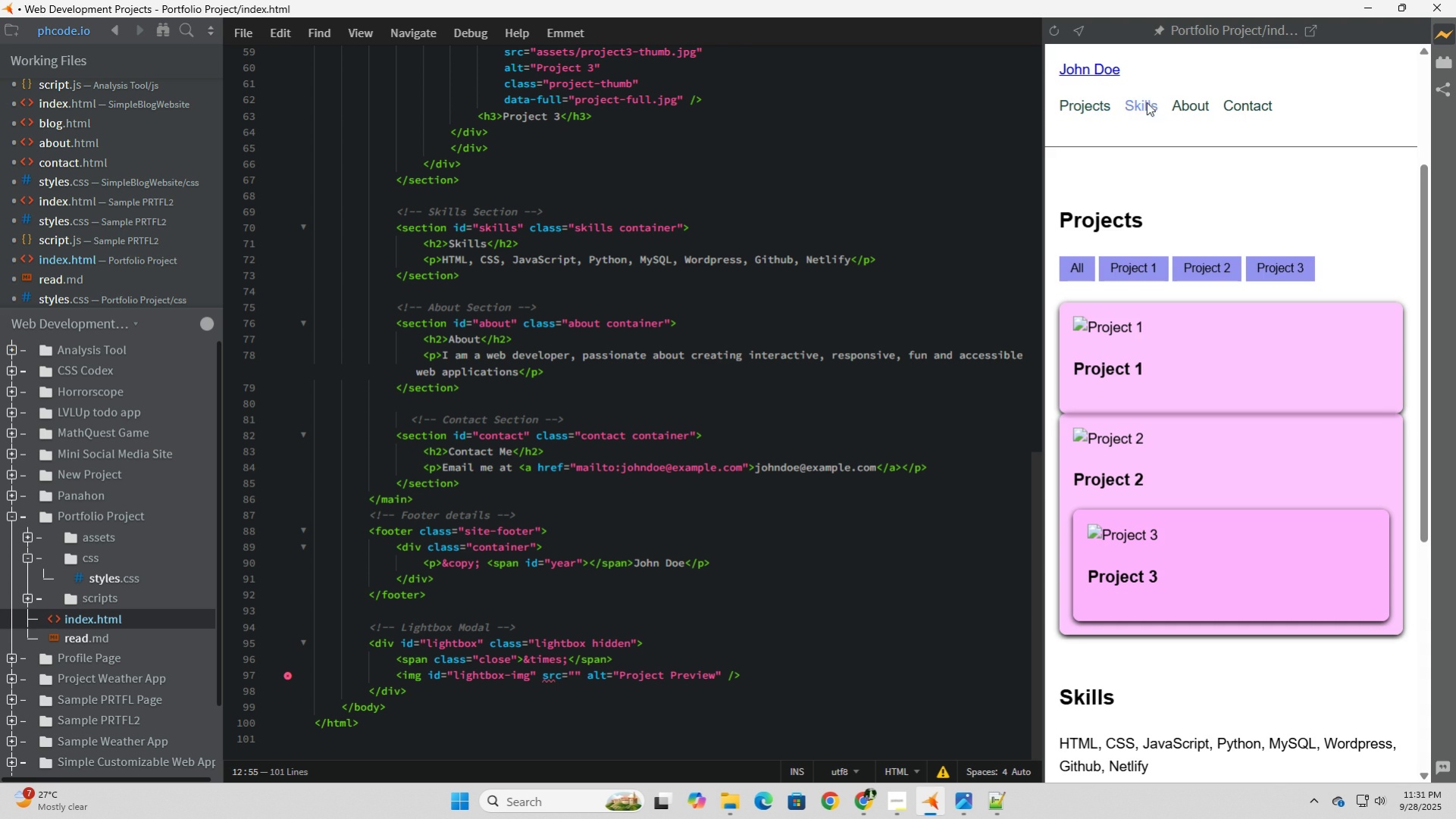 
left_click([1146, 102])
 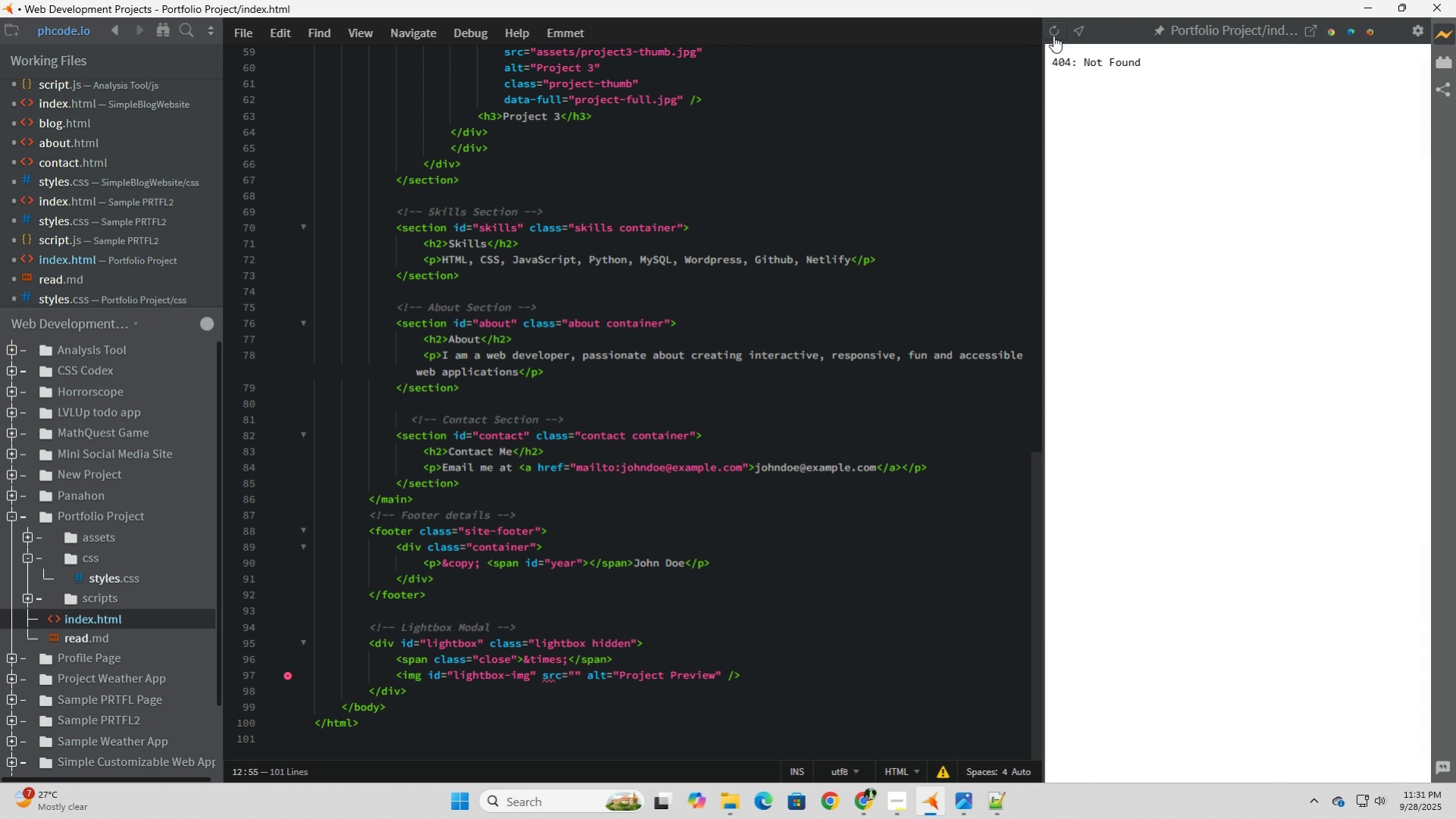 
left_click([1057, 30])
 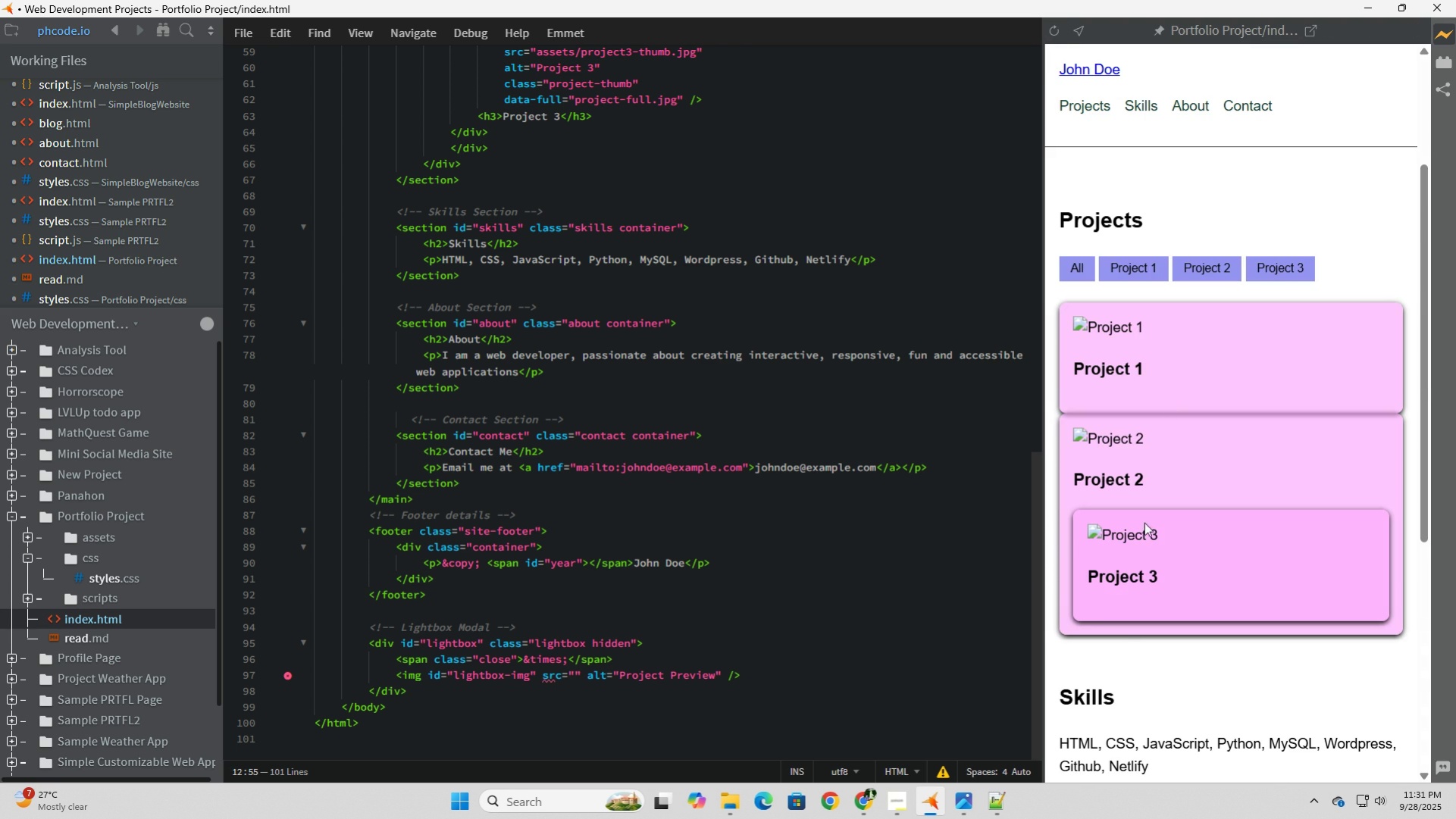 
scroll: coordinate [1122, 636], scroll_direction: down, amount: 10.0
 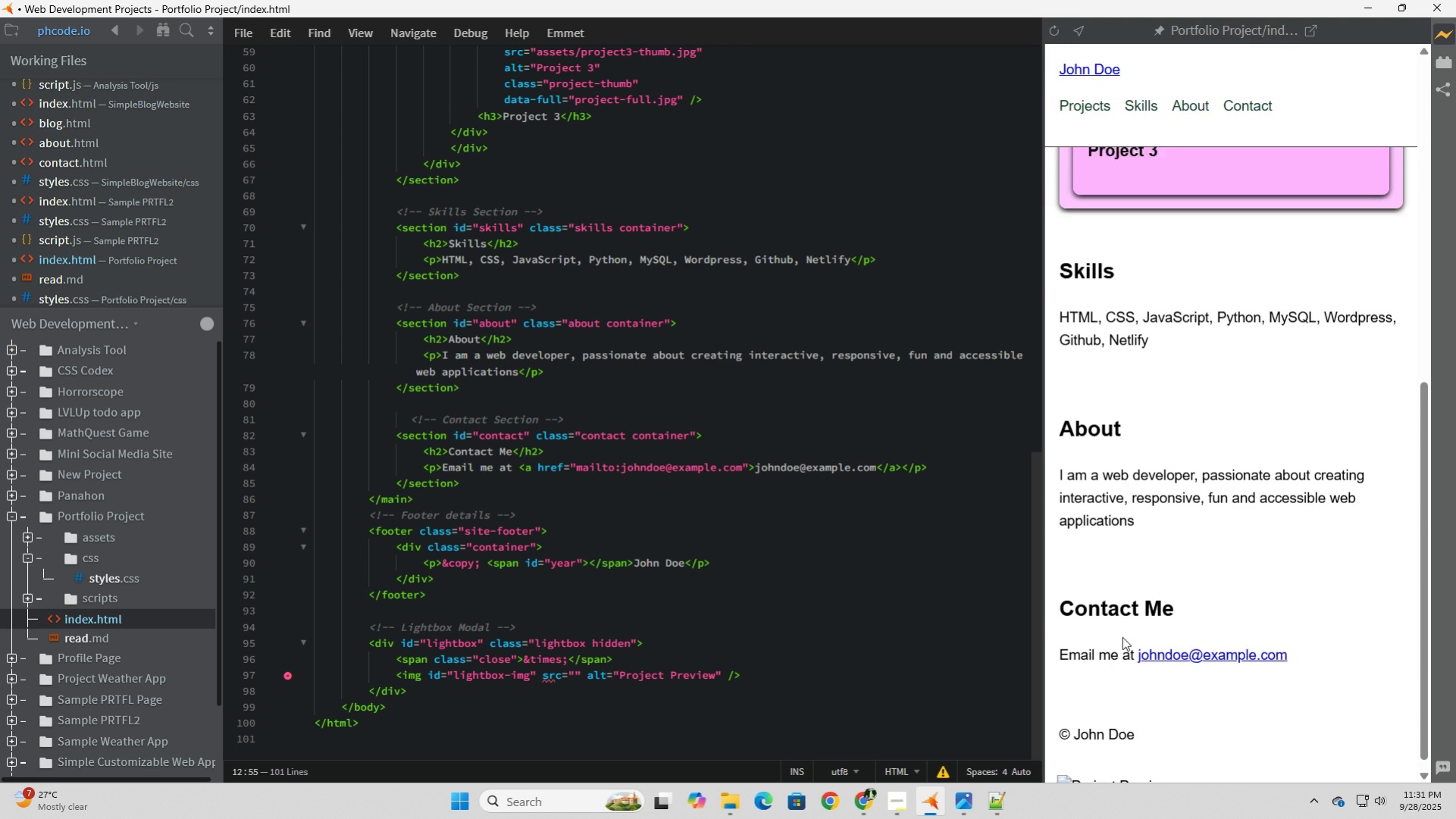 
scroll: coordinate [1122, 636], scroll_direction: up, amount: 10.0
 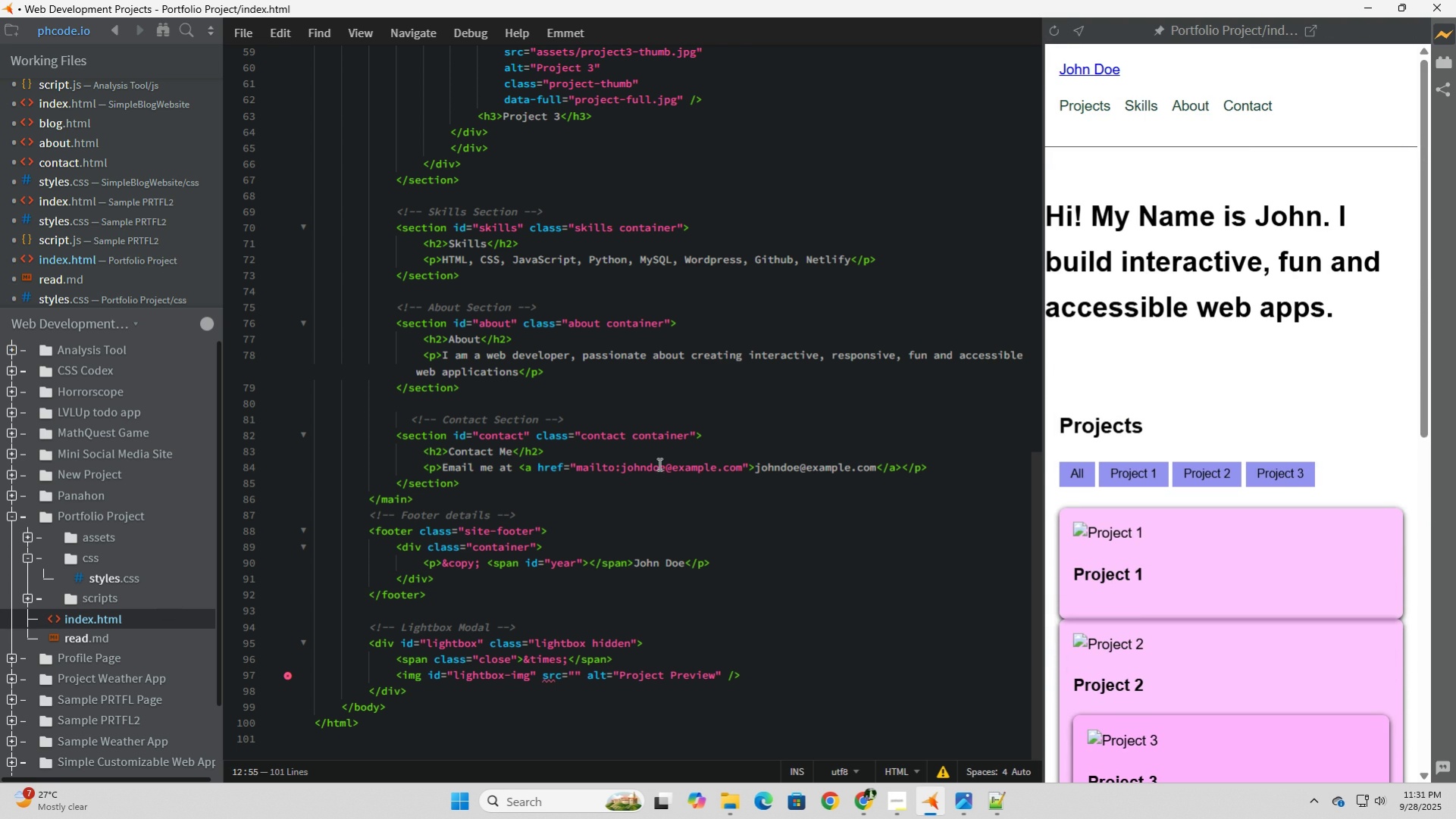 
scroll: coordinate [483, 639], scroll_direction: down, amount: 9.0
 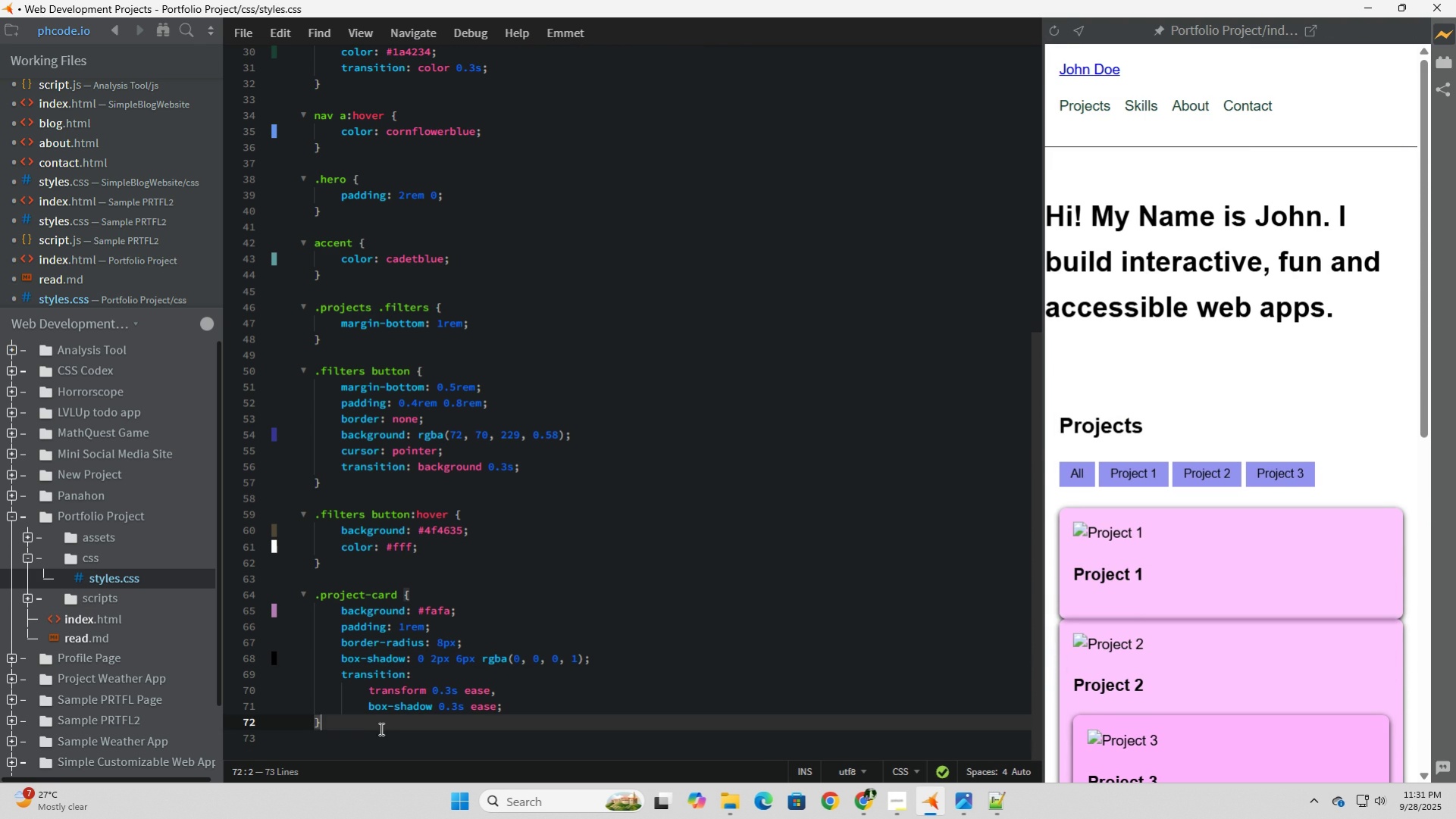 
left_click([380, 728])
 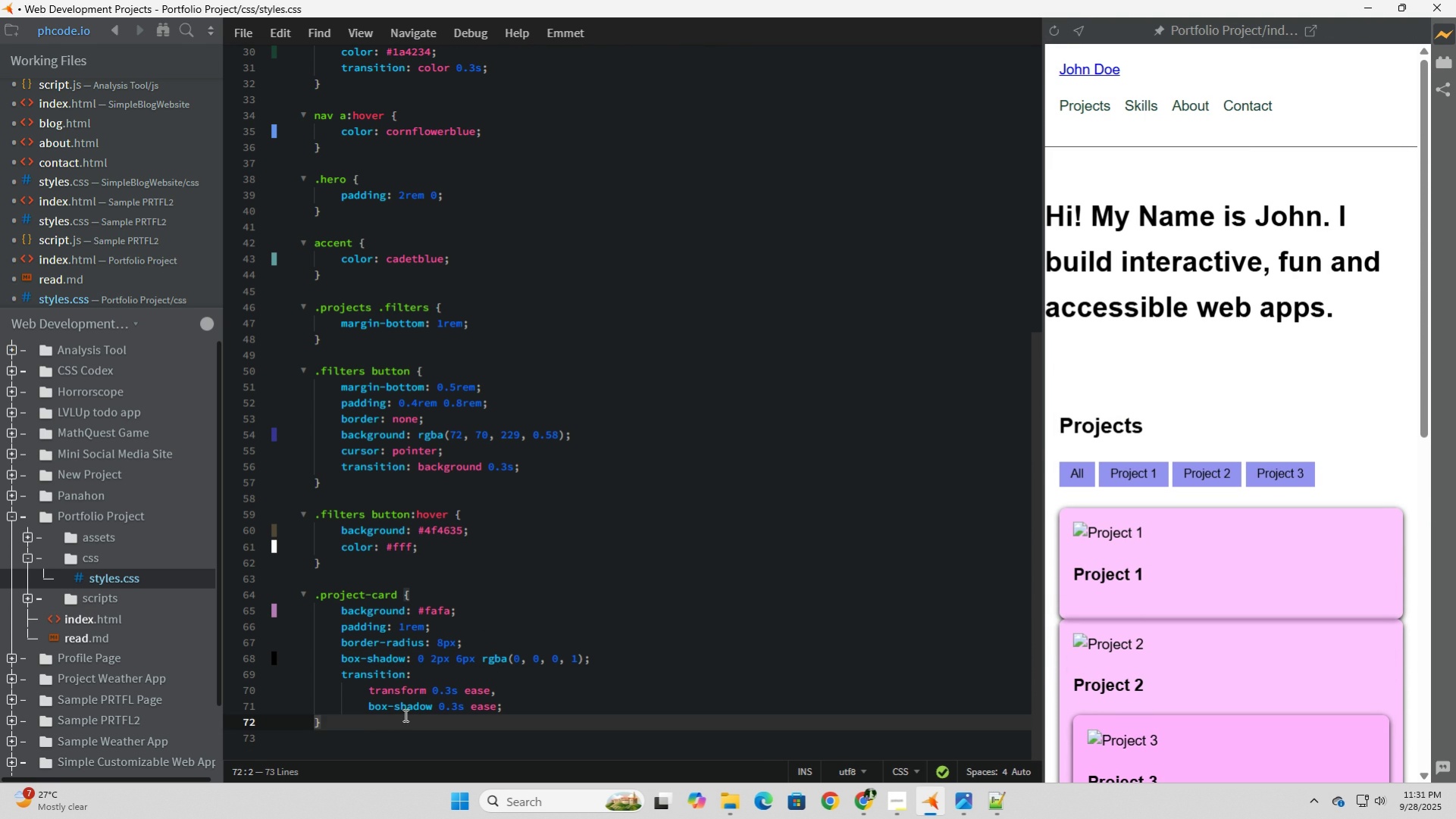 
key(Enter)
 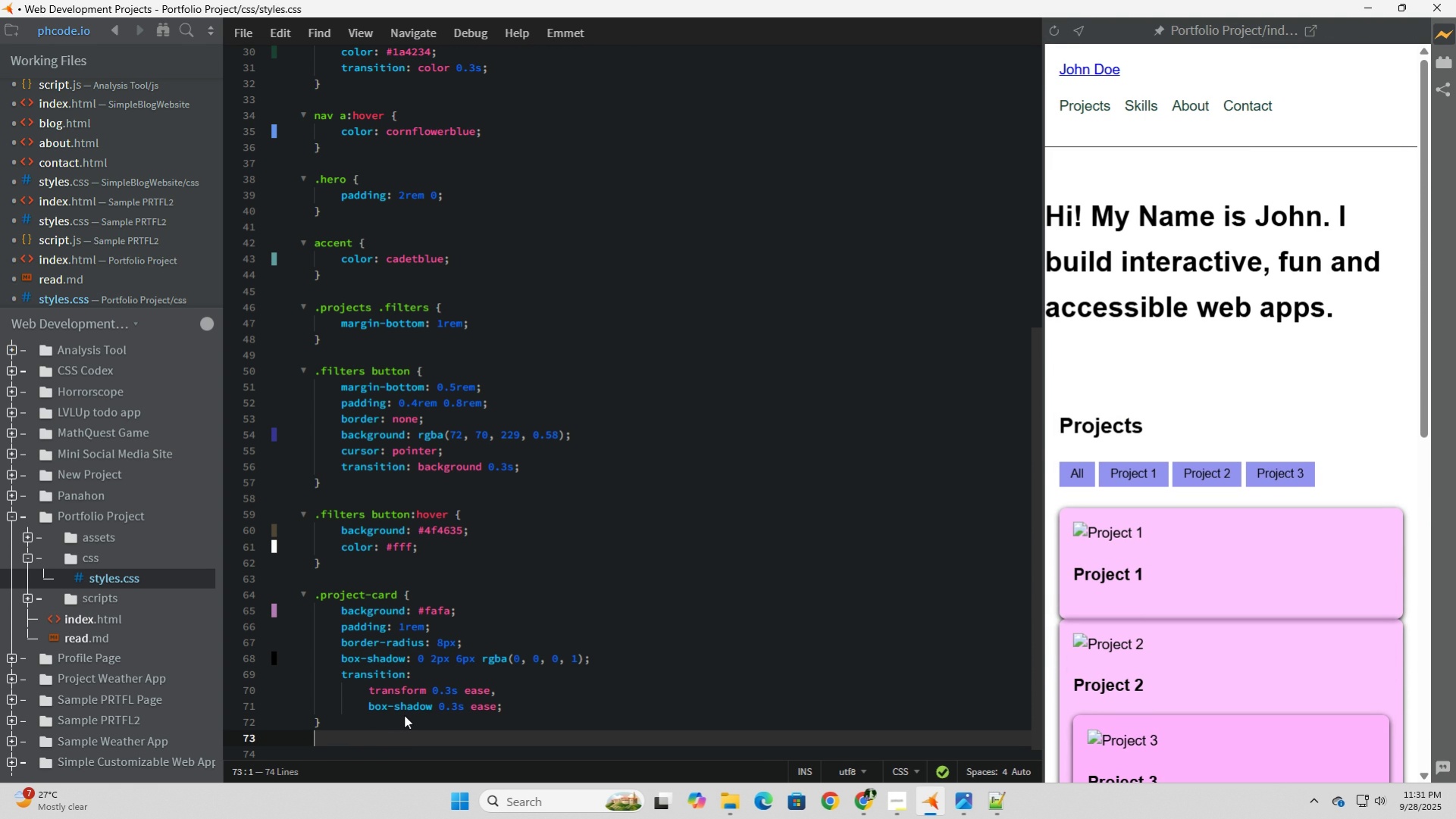 
wait(14.25)
 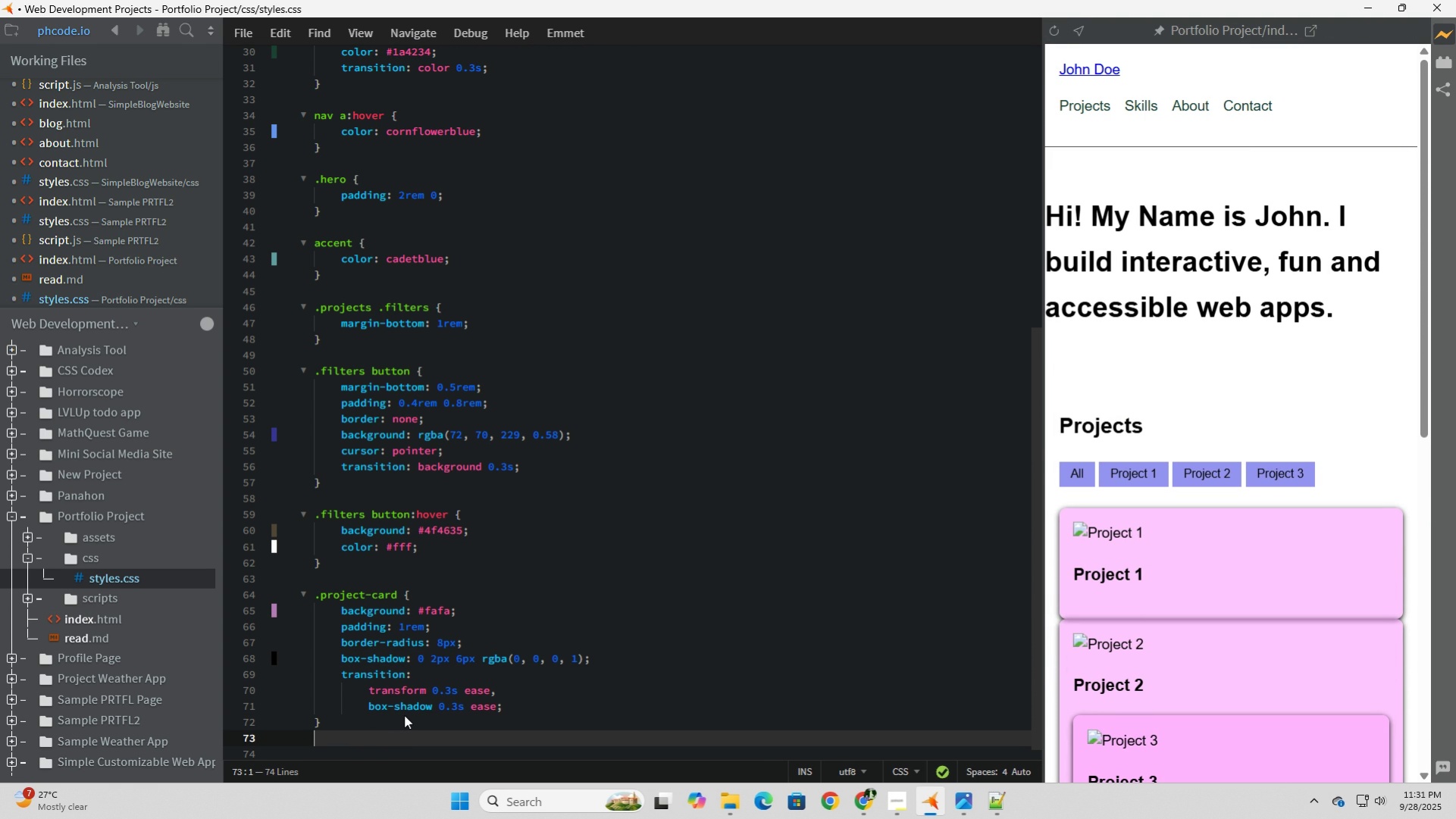 
left_click([419, 574])
 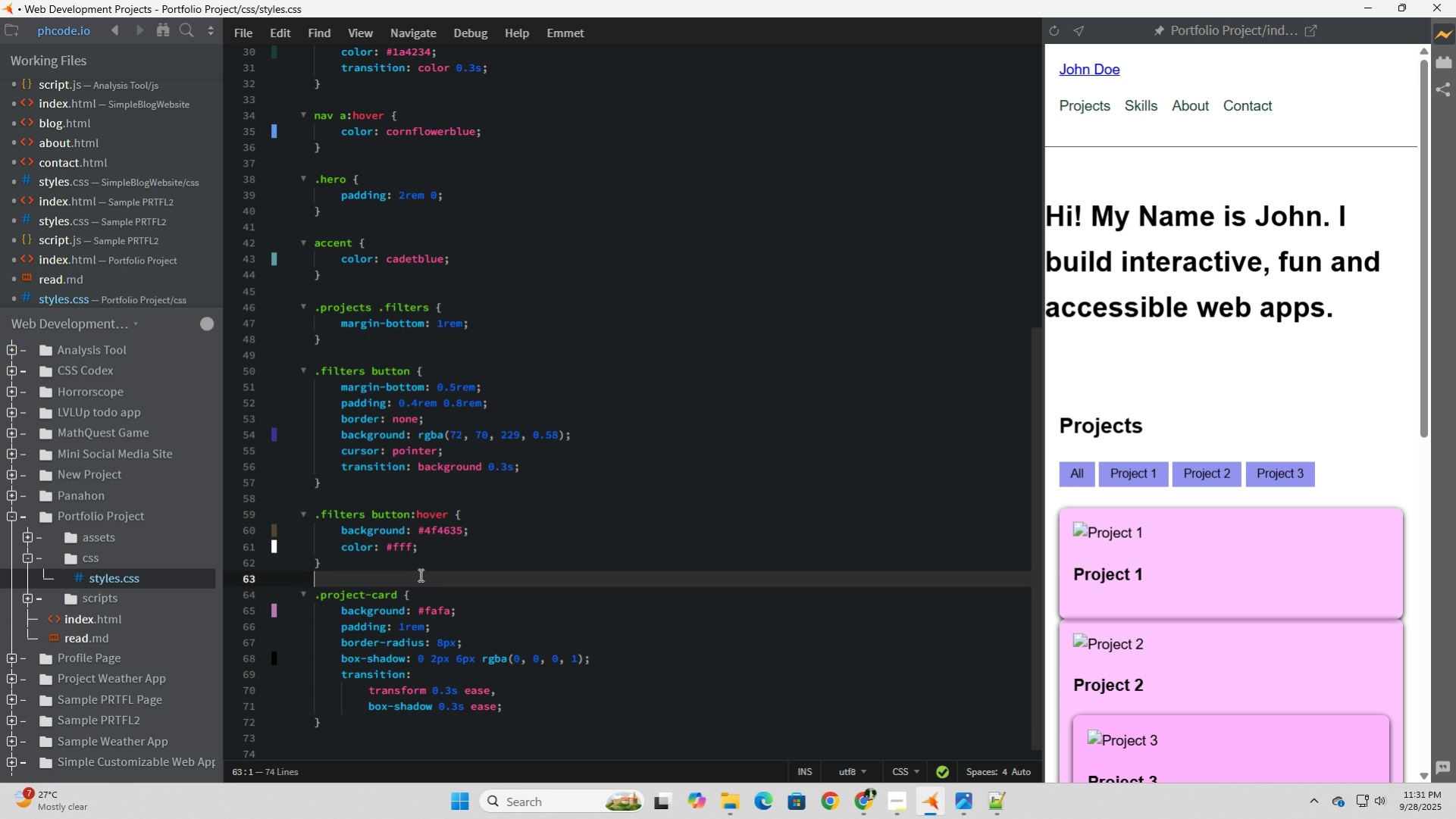 
key(Enter)
 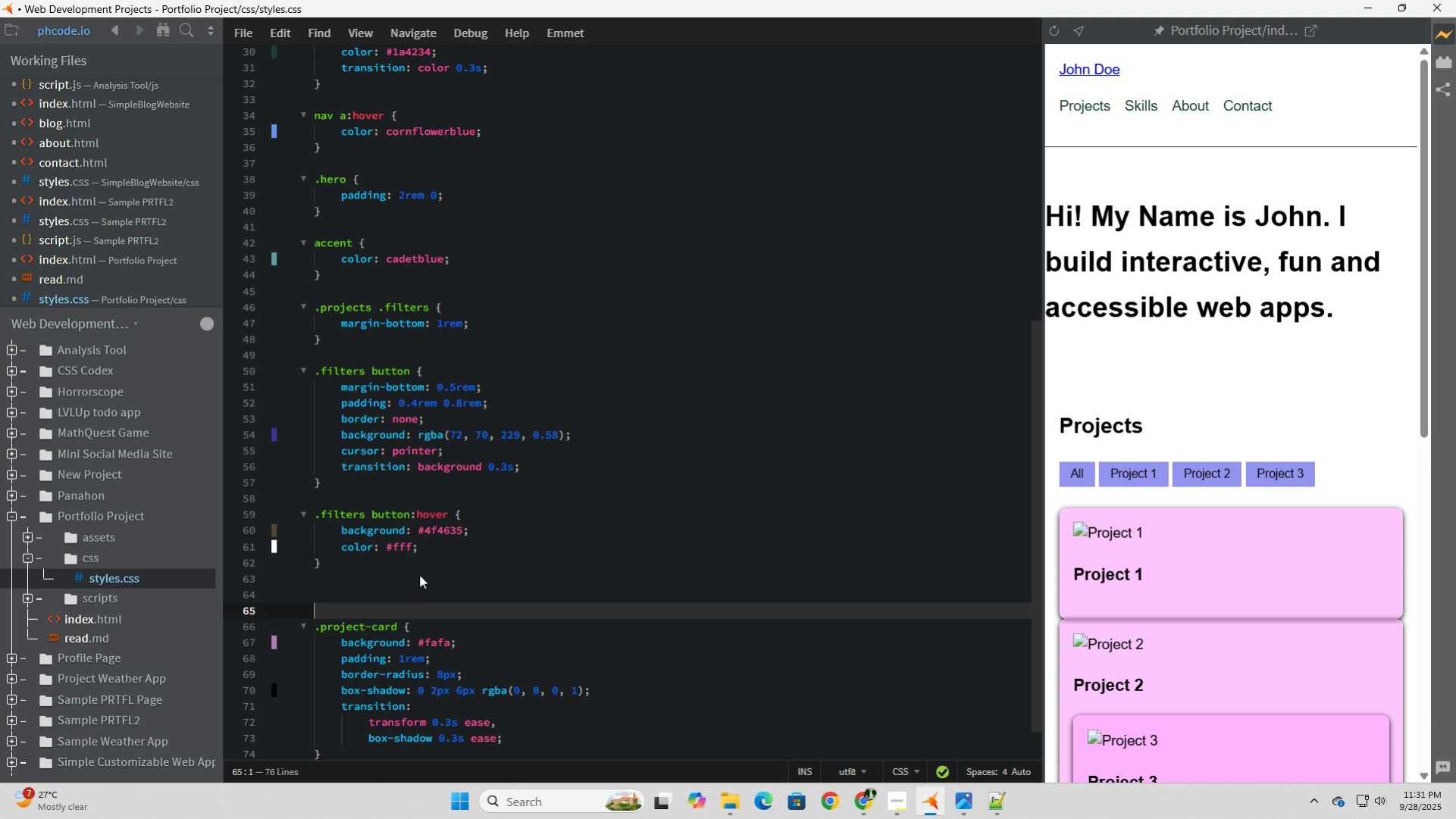 
key(Enter)
 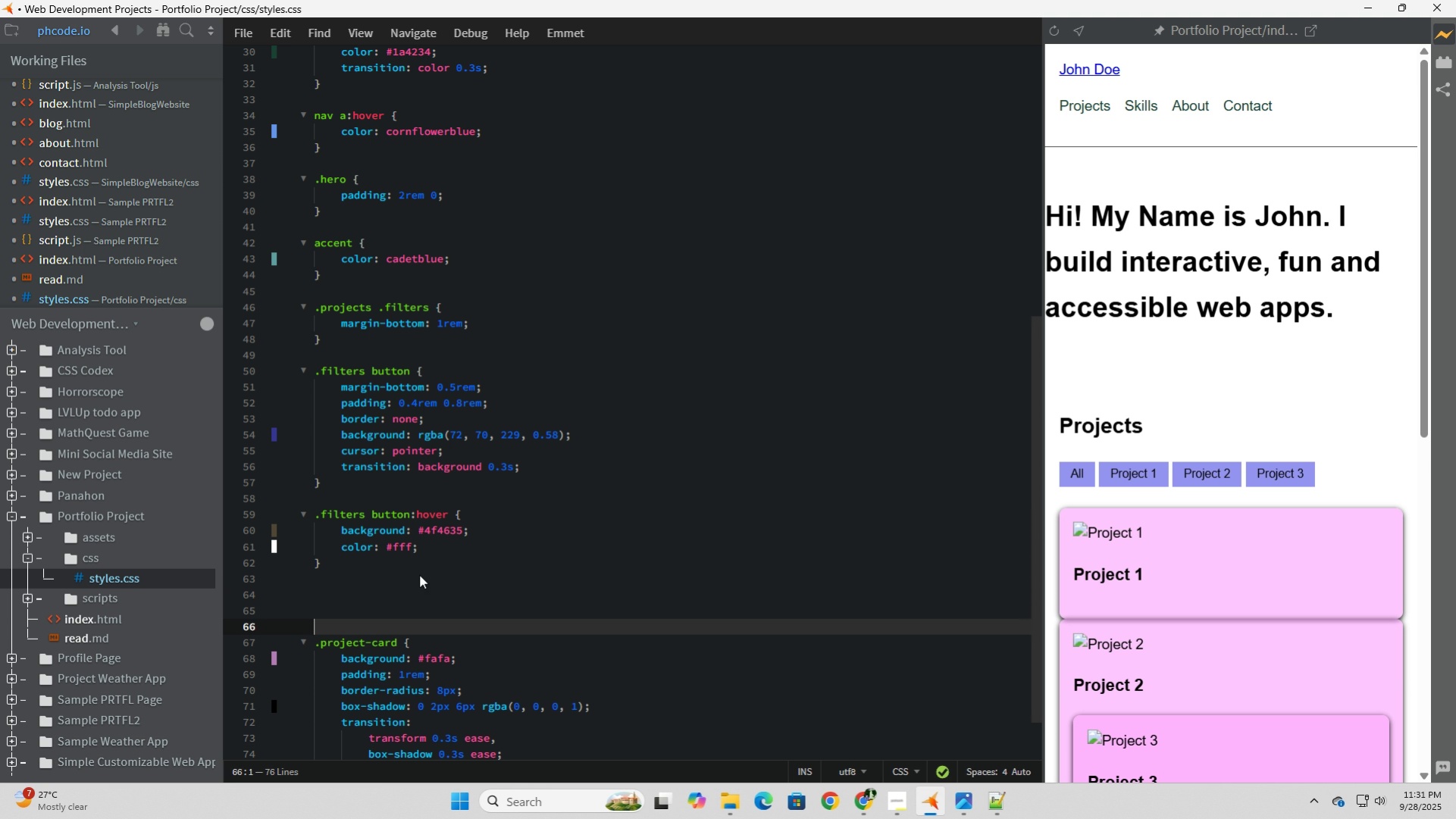 
key(Enter)
 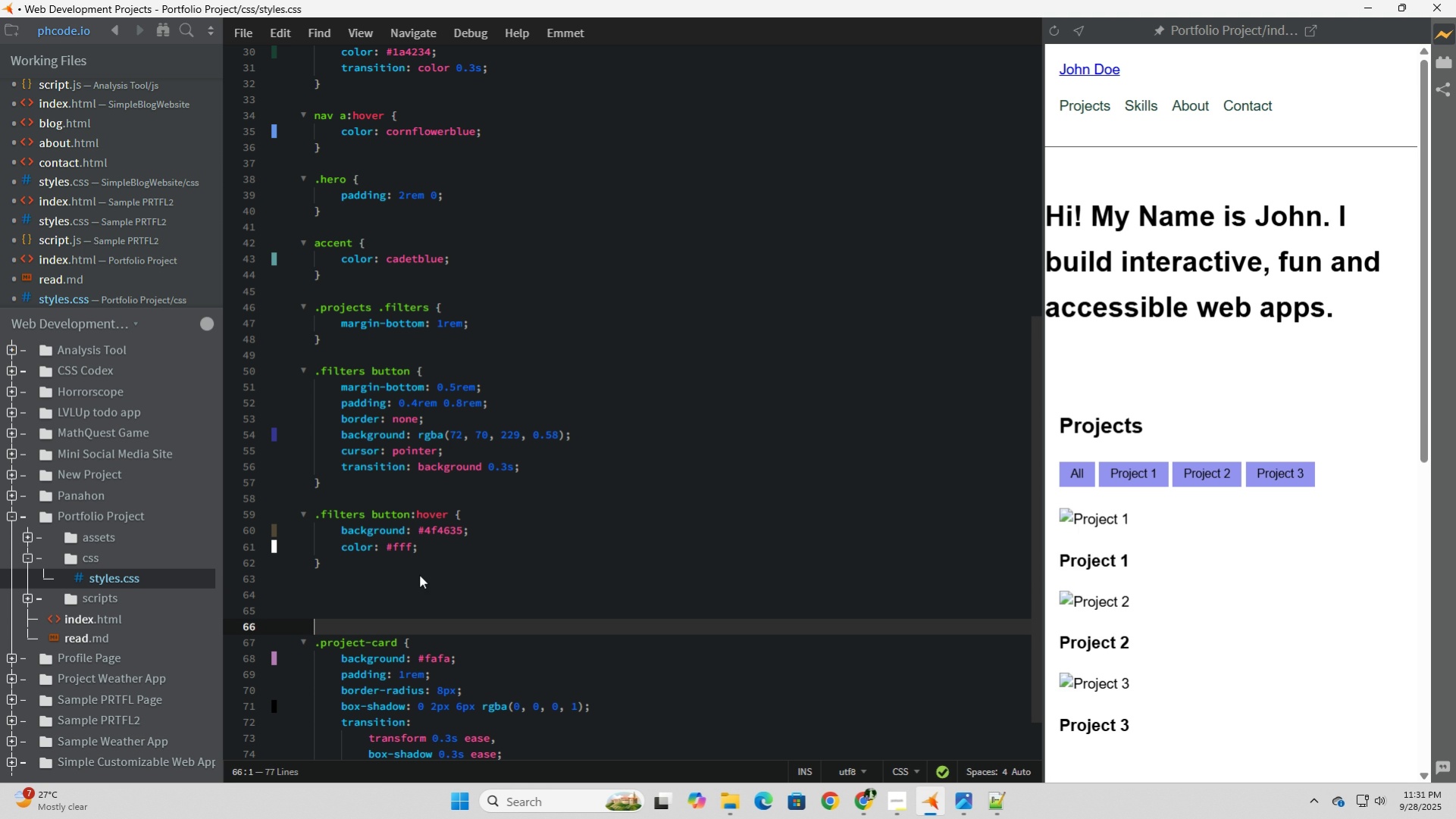 
key(Numpad1)
 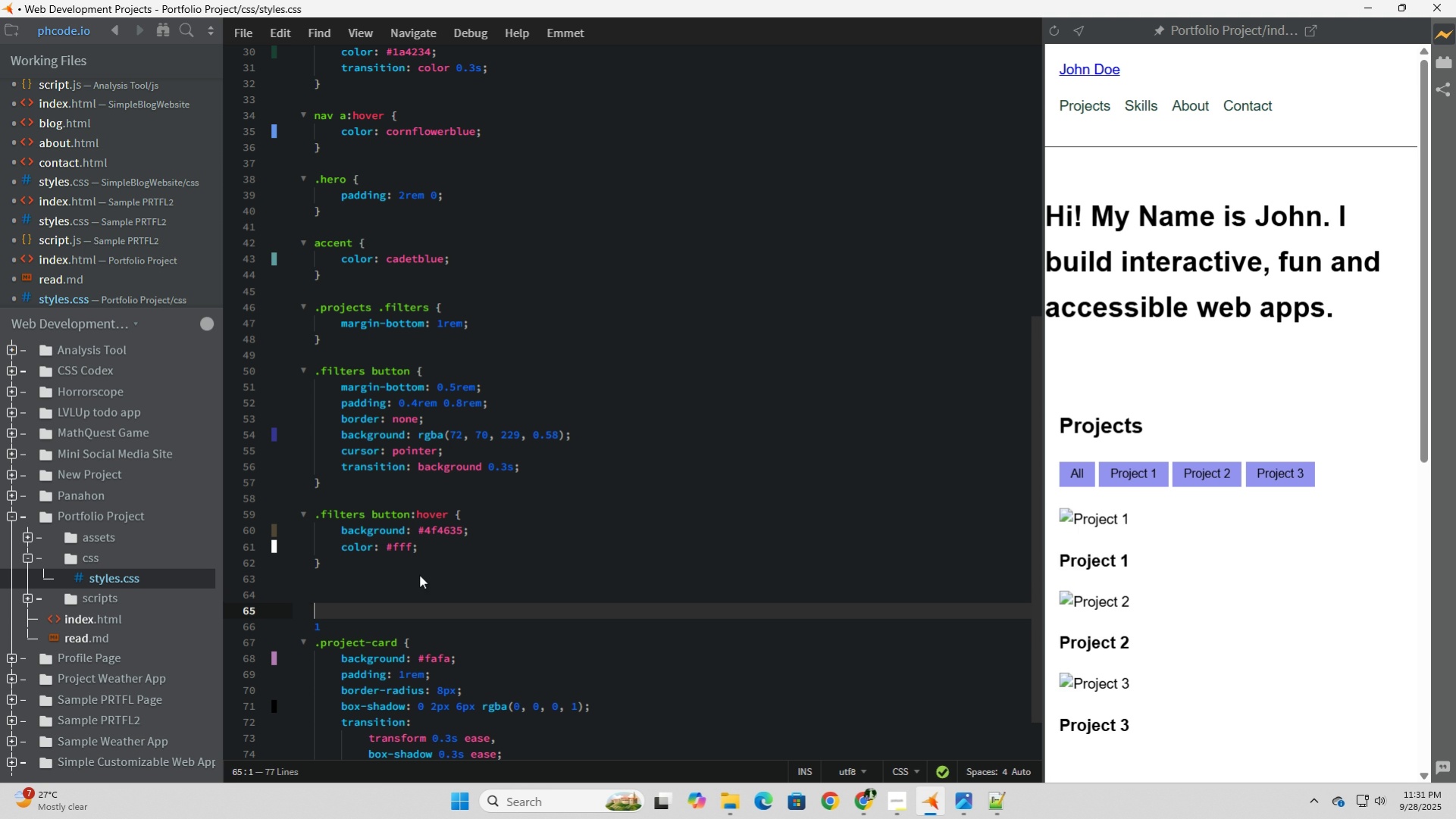 
key(ArrowUp)
 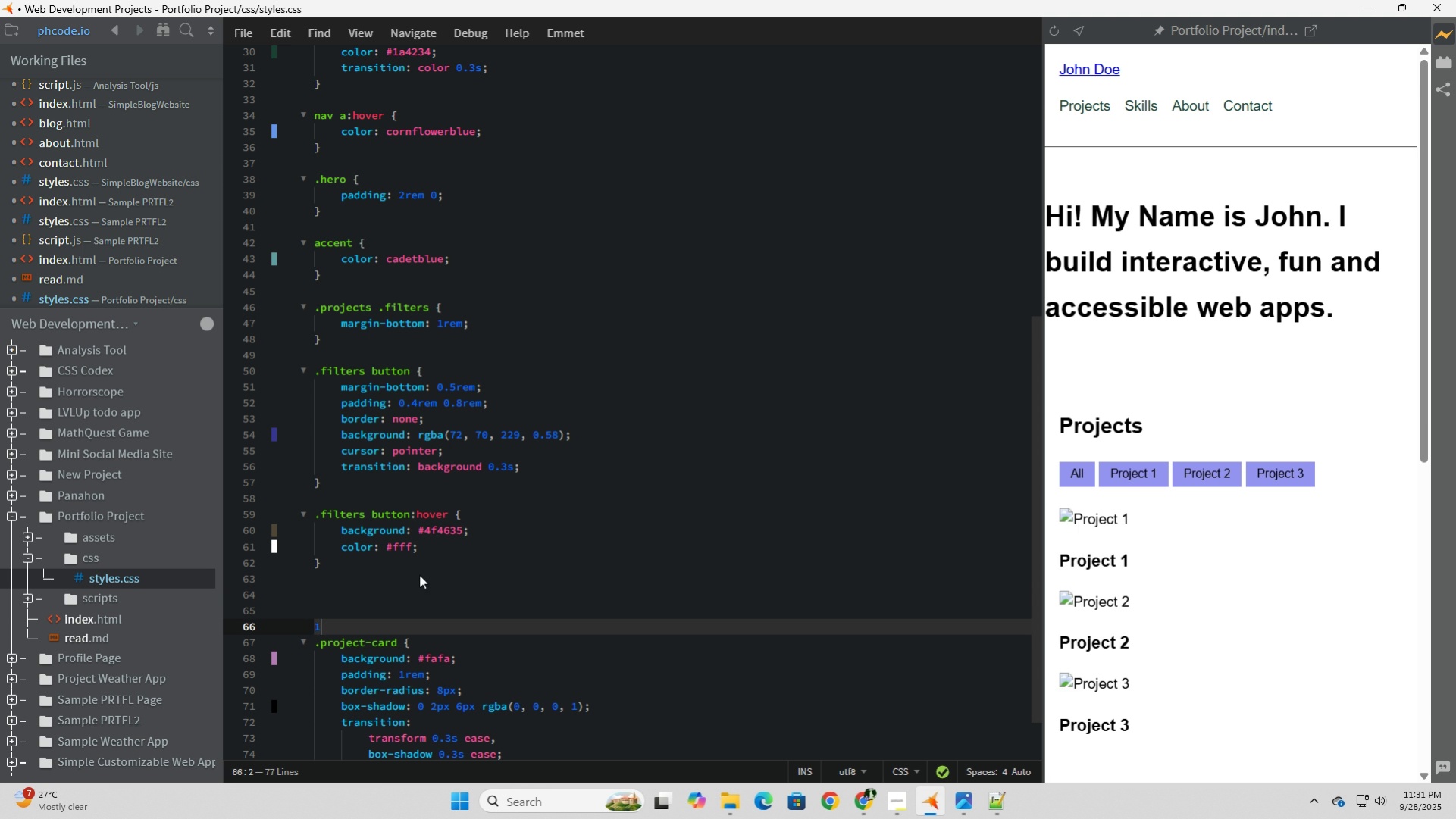 
key(ArrowDown)
 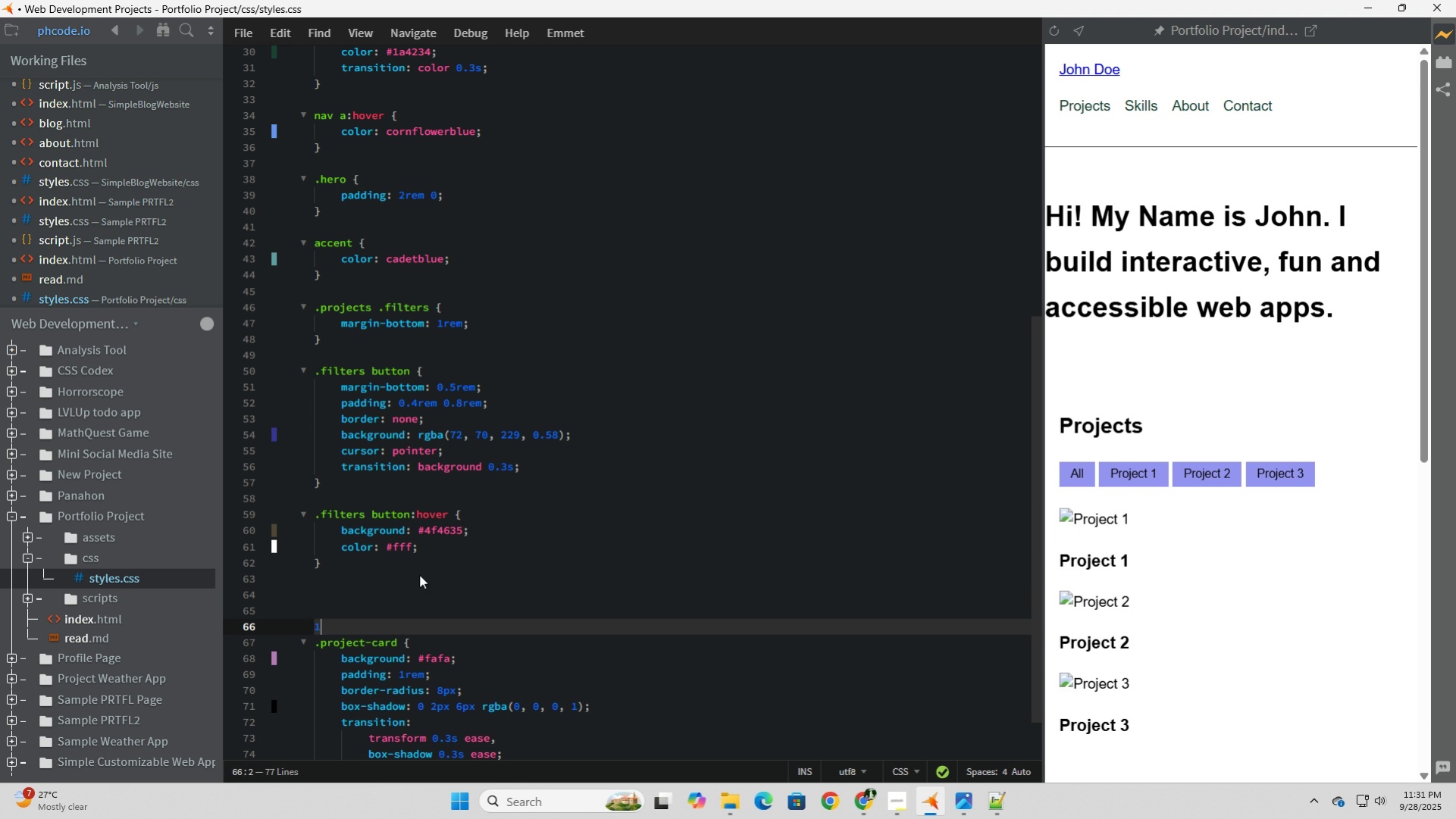 
key(Backspace)
key(Backspace)
key(Backspace)
type(.proe)
key(Backspace)
type(ject-list {)